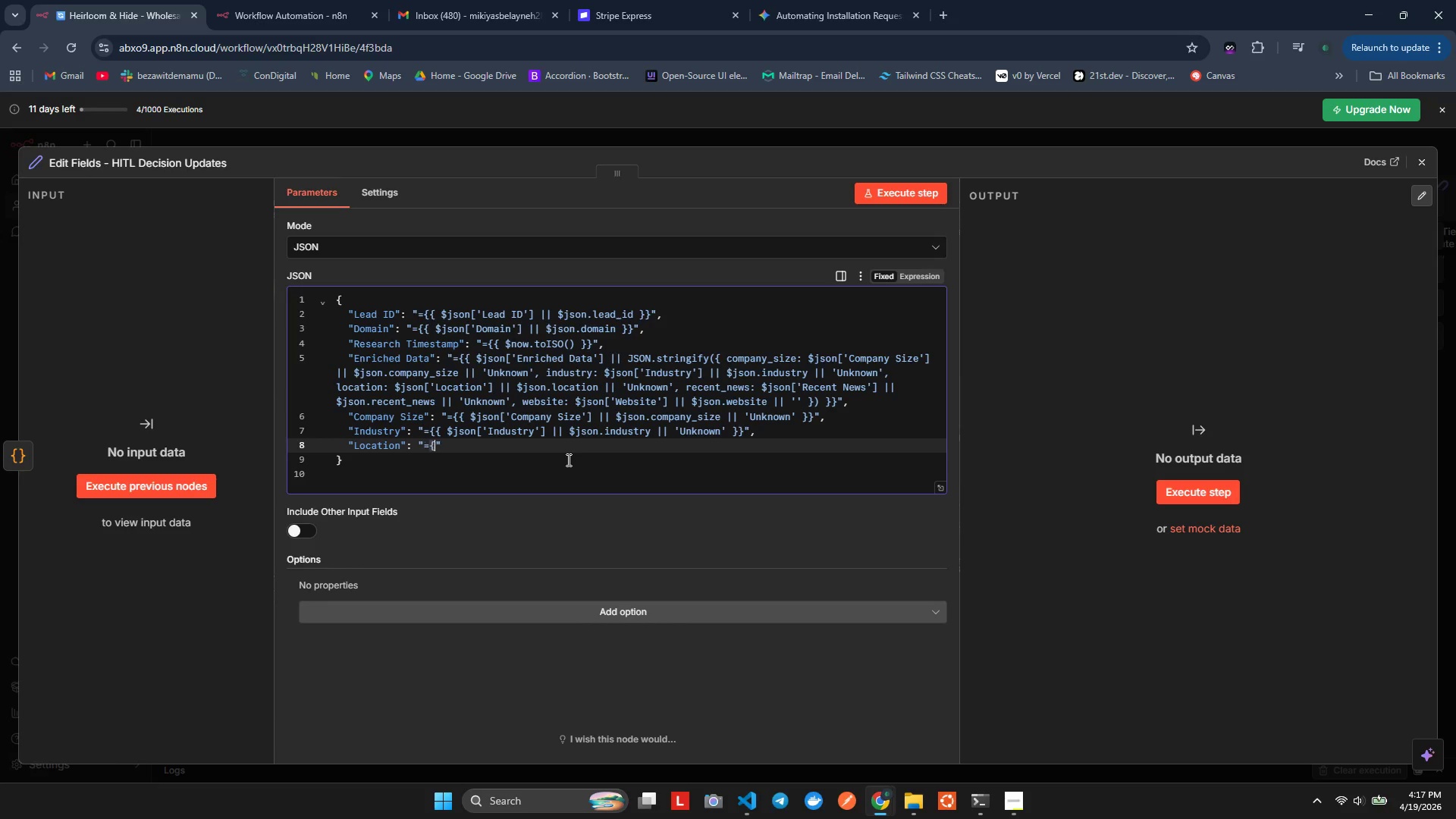 
key(Shift+BracketLeft)
 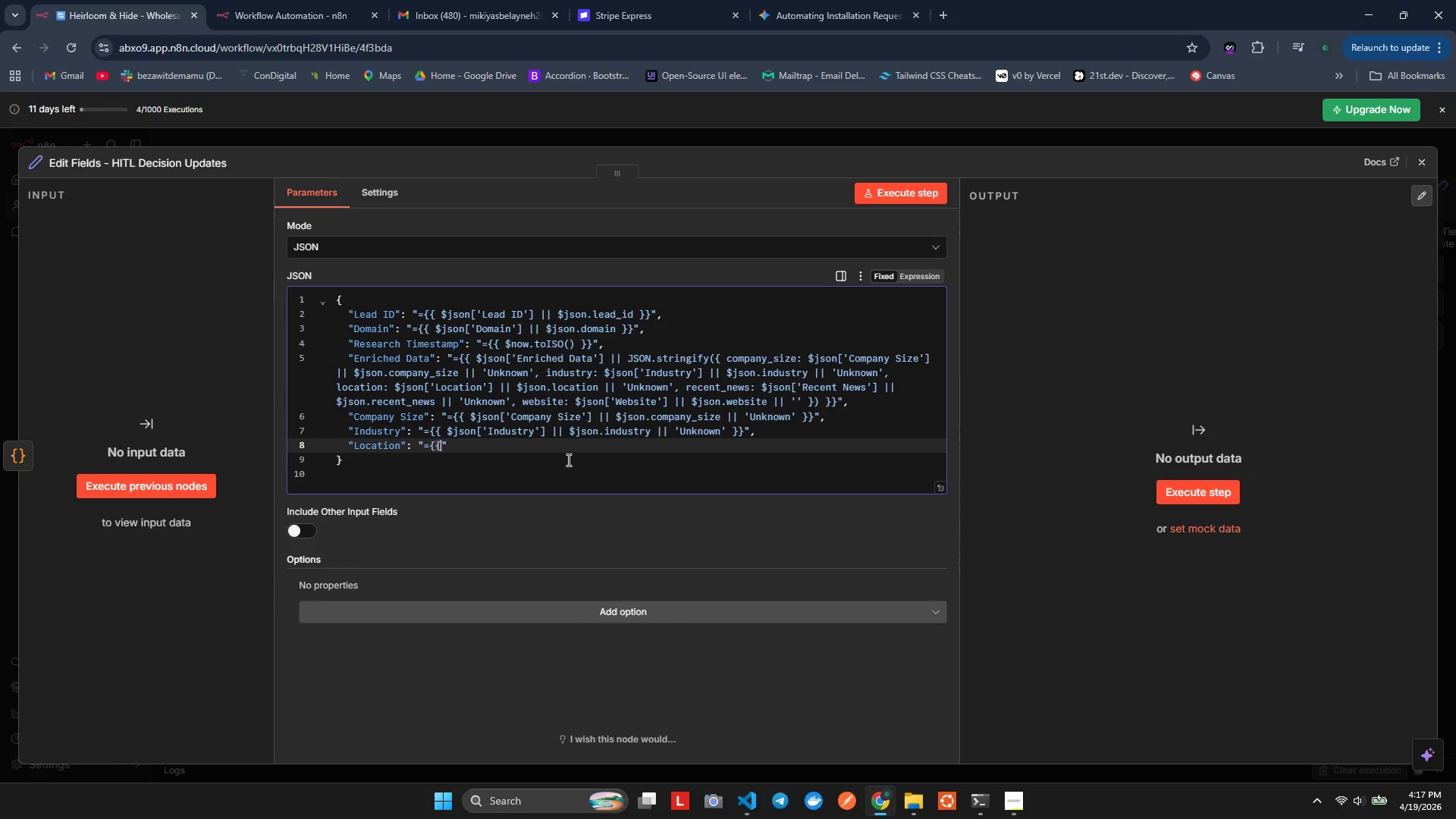 
key(Shift+BracketRight)
 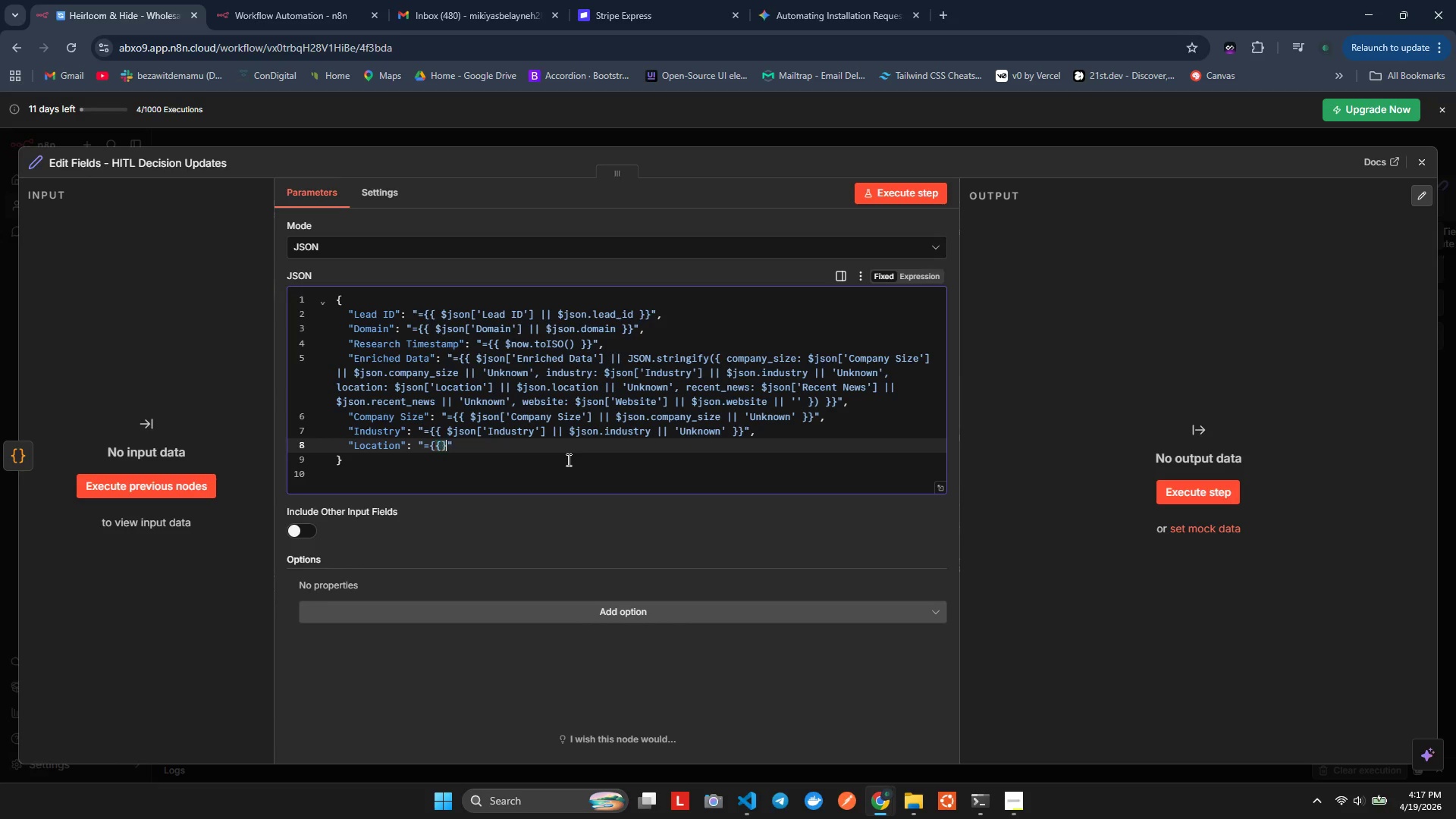 
key(Shift+BracketRight)
 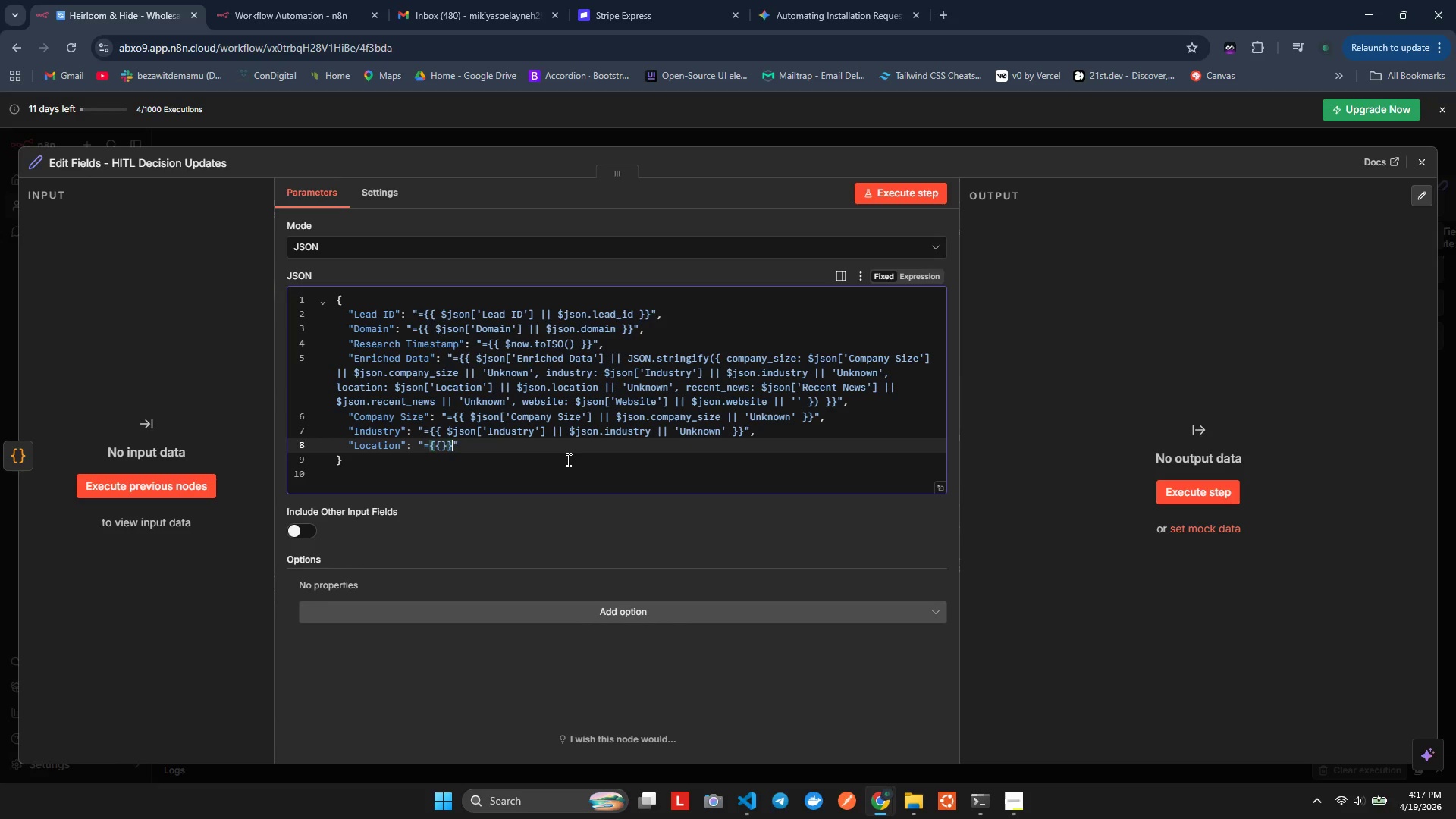 
key(ArrowLeft)
 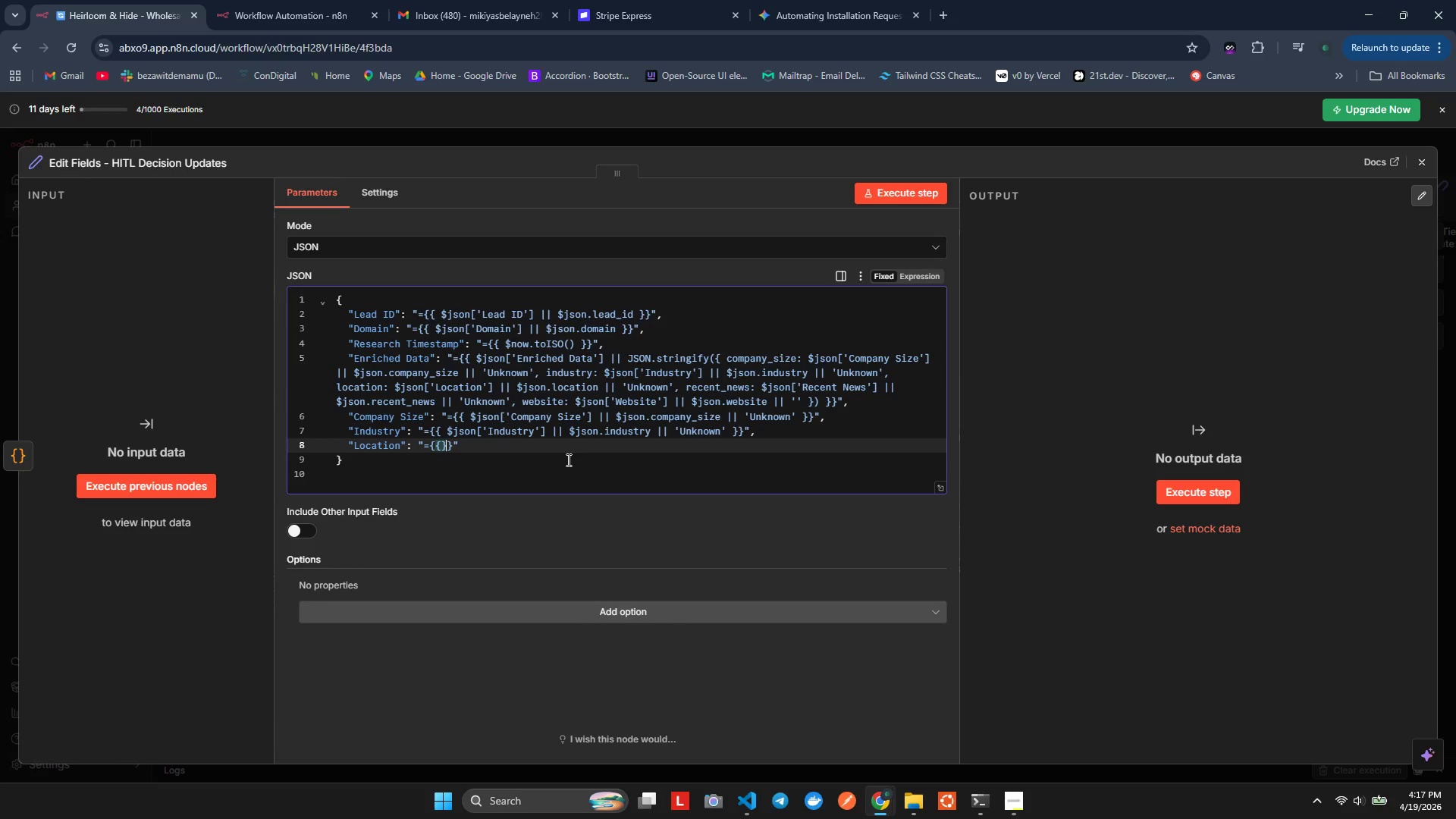 
key(ArrowLeft)
 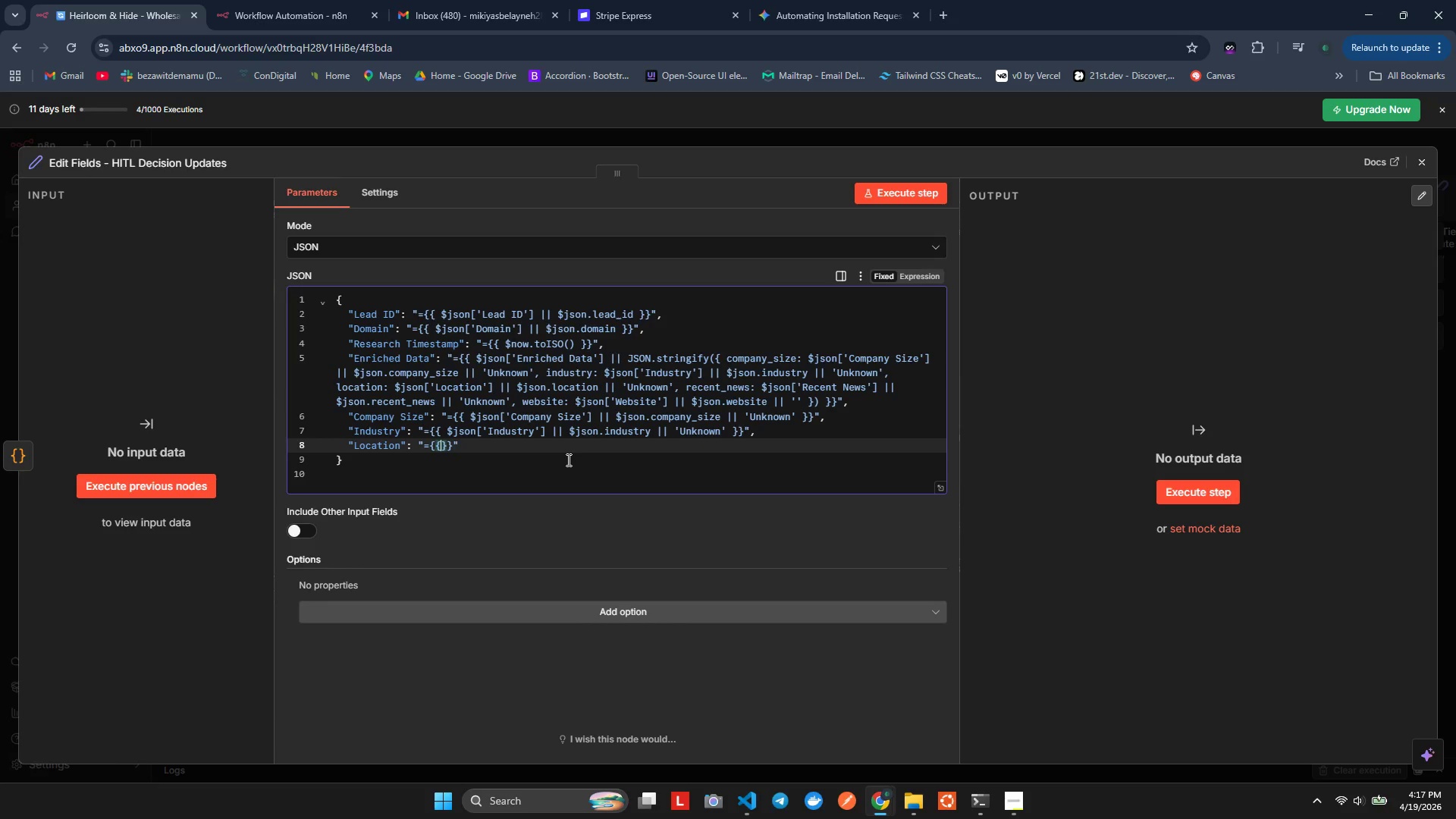 
key(Space)
 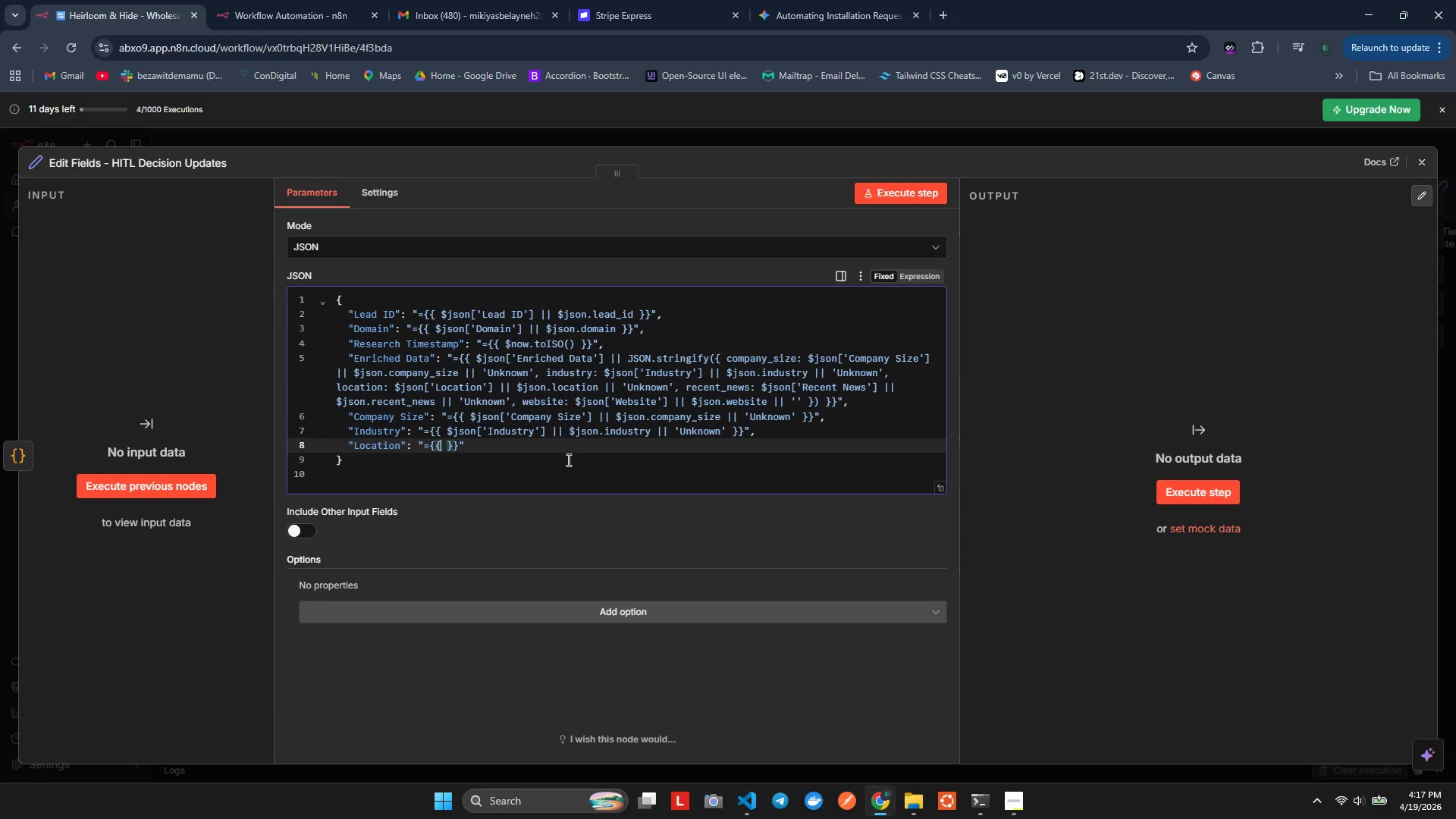 
key(ArrowLeft)
 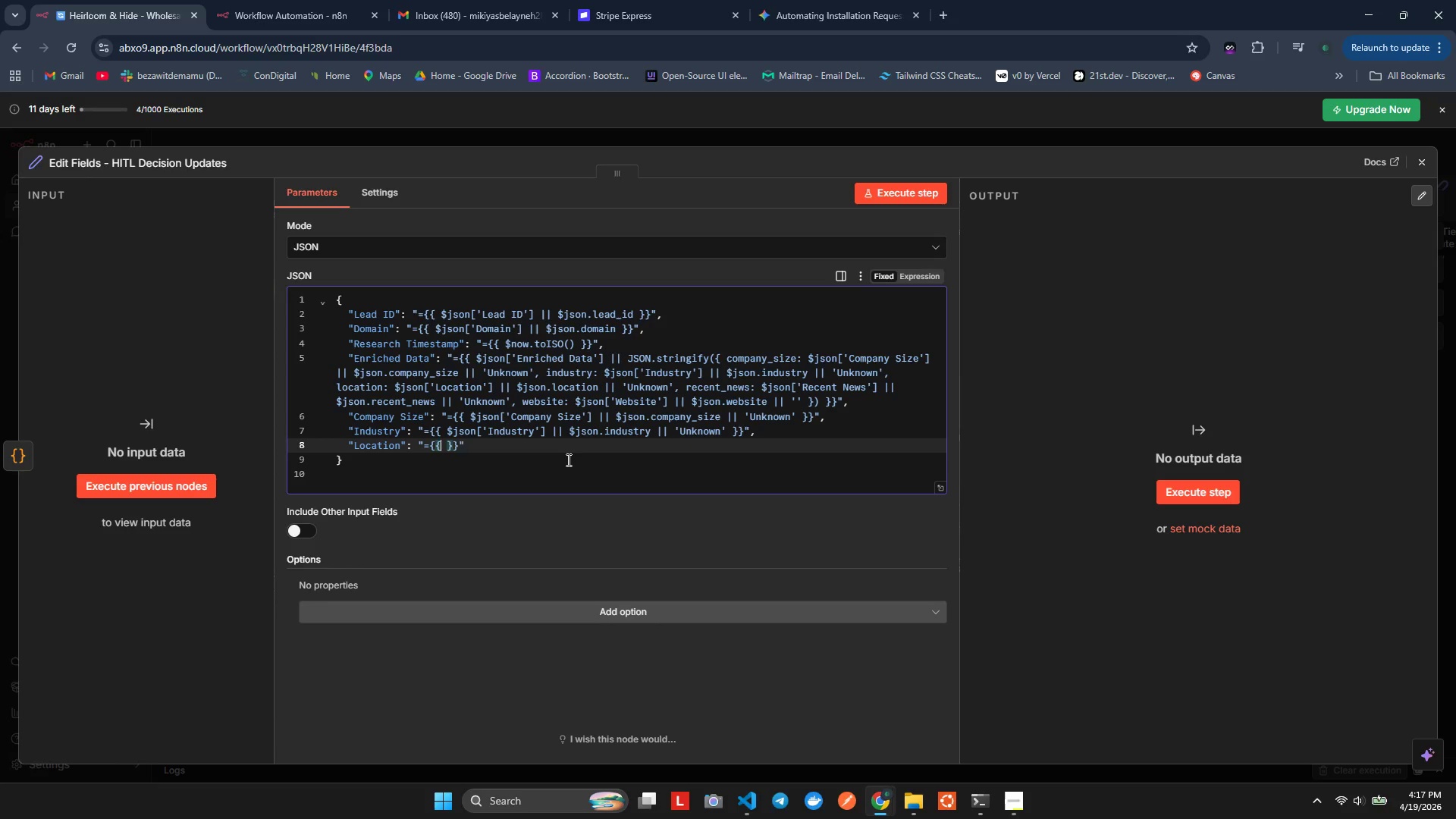 
type( $json[])
 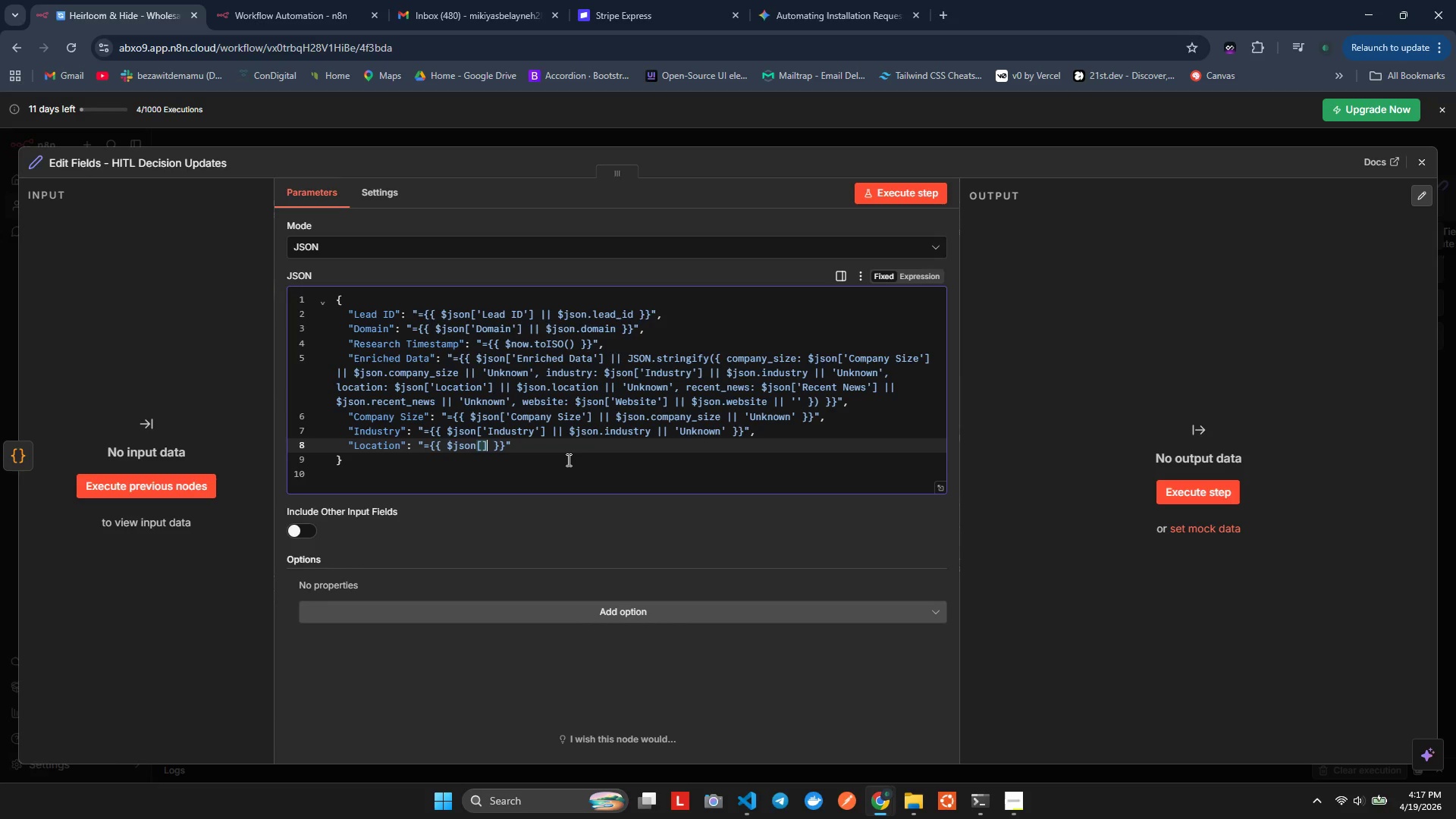 
key(ArrowLeft)
 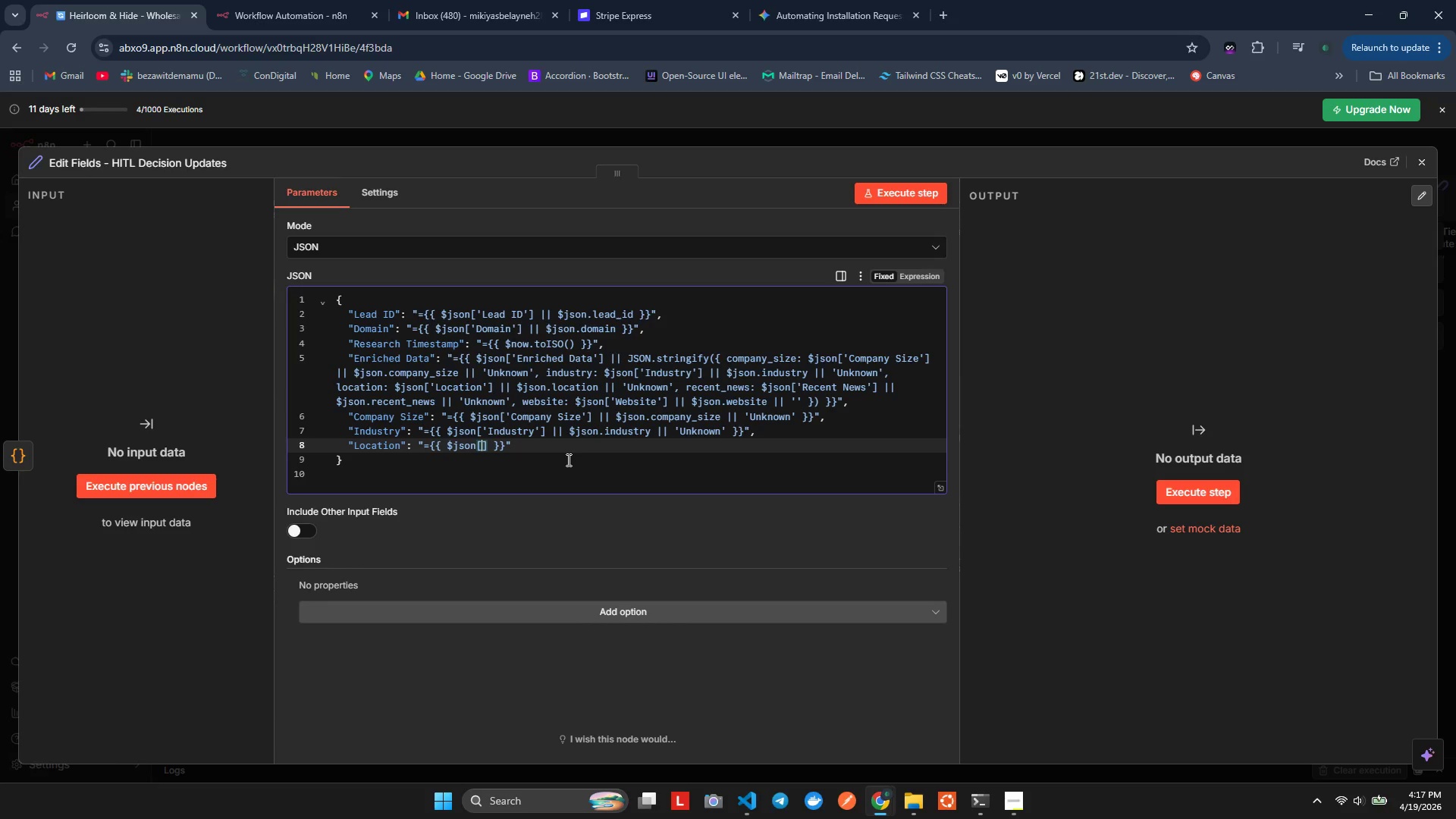 
type(Location')
 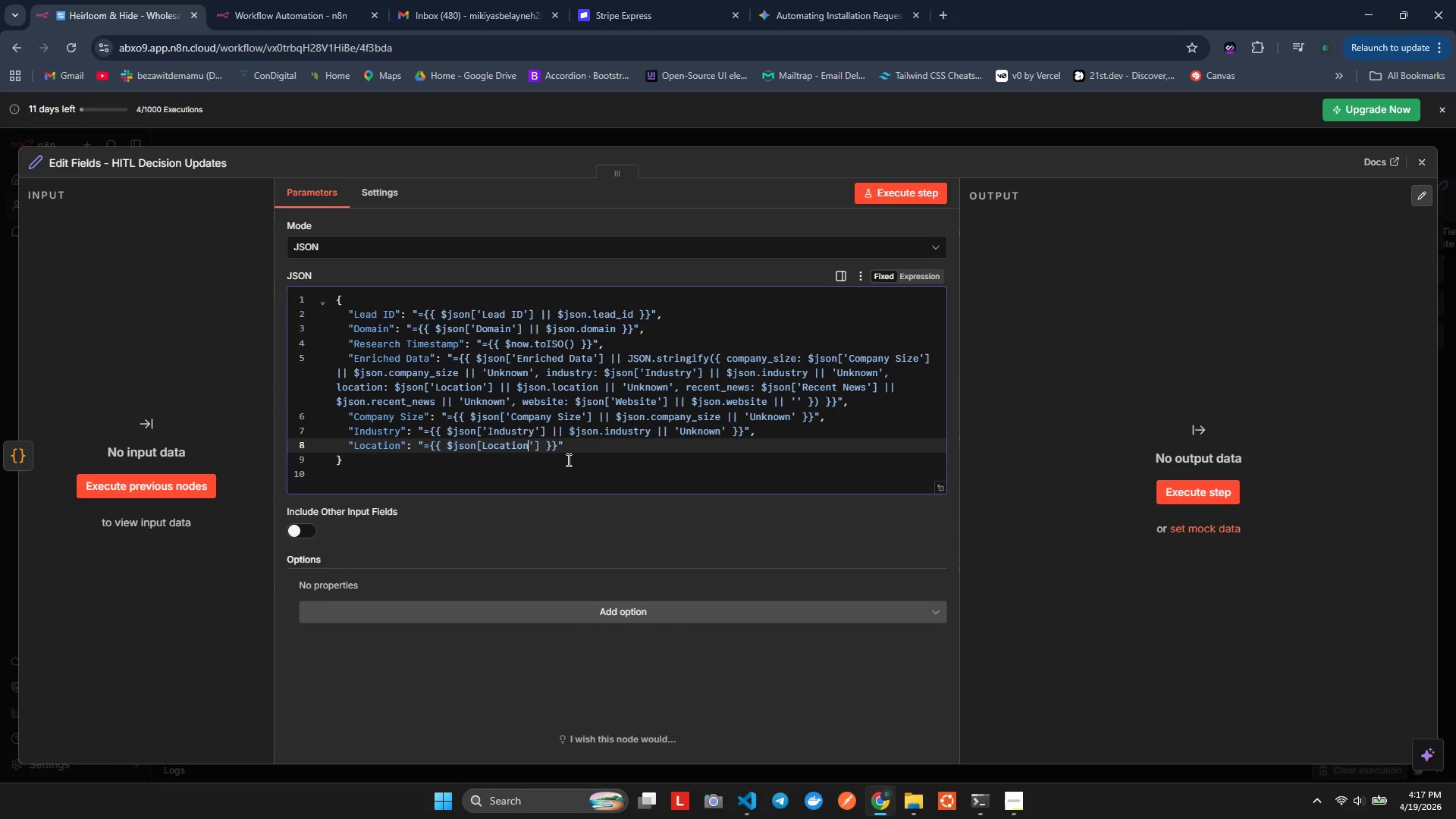 
hold_key(key=ArrowLeft, duration=0.69)
 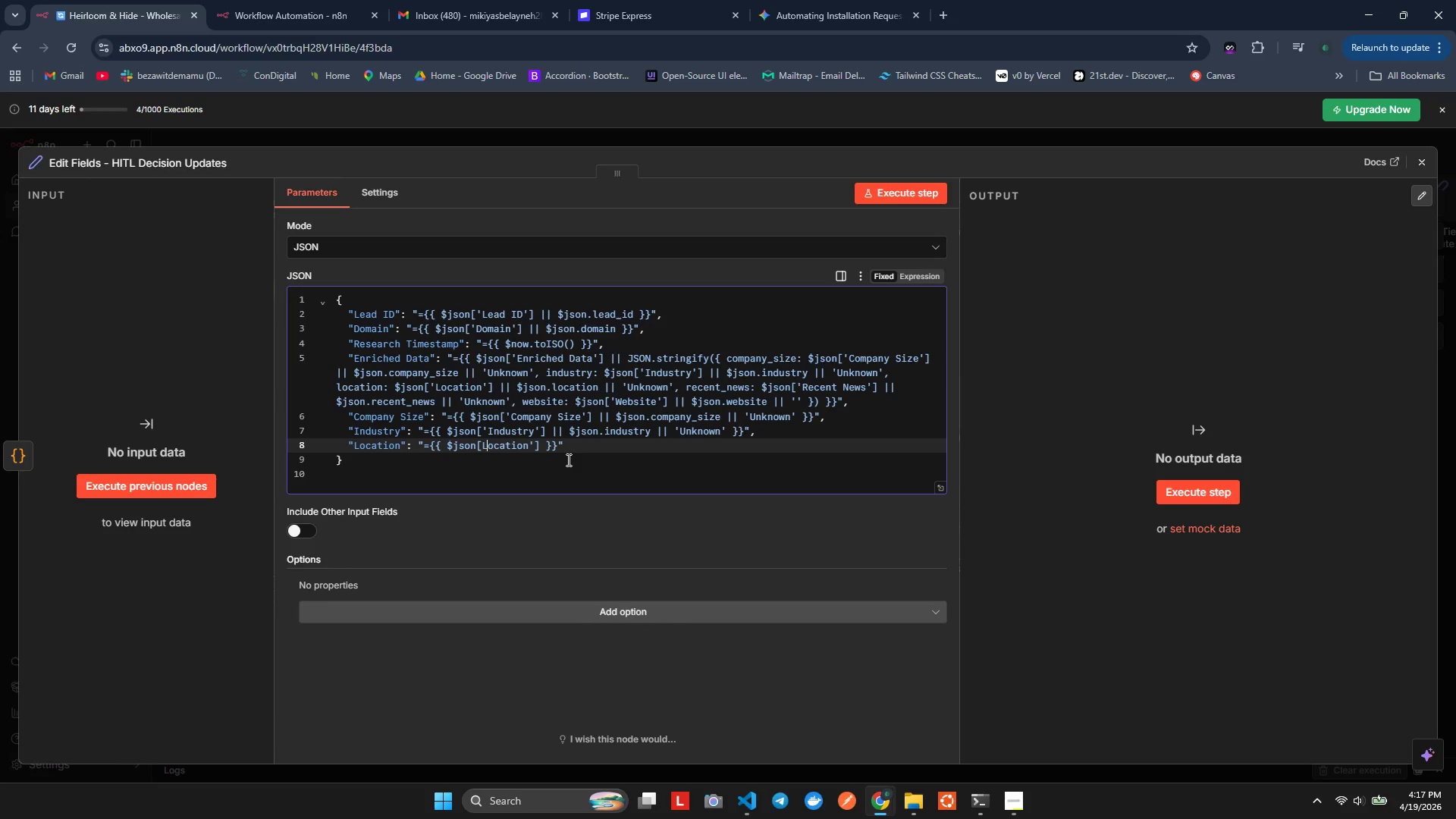 
key(ArrowLeft)
 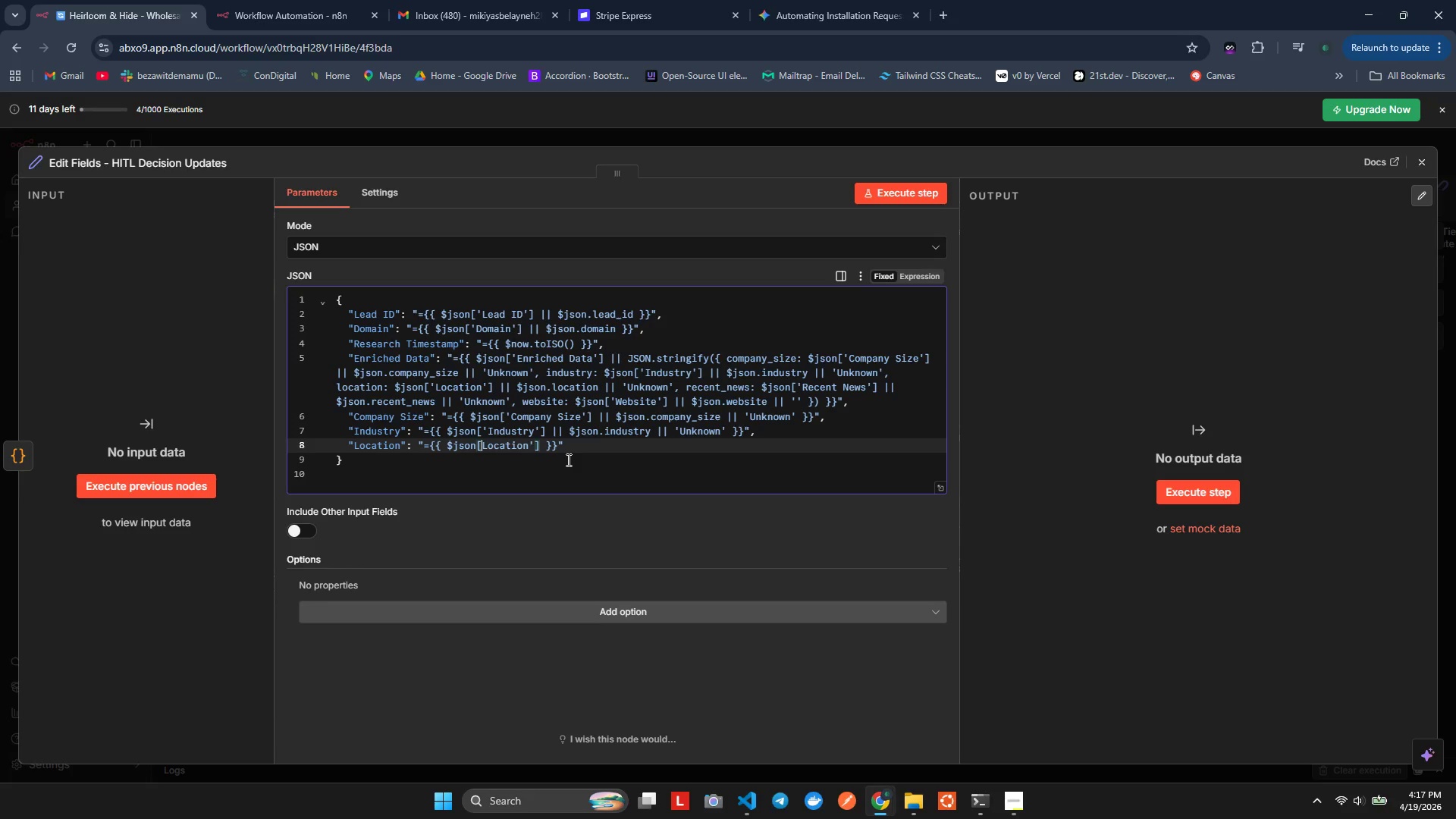 
key(ArrowLeft)
 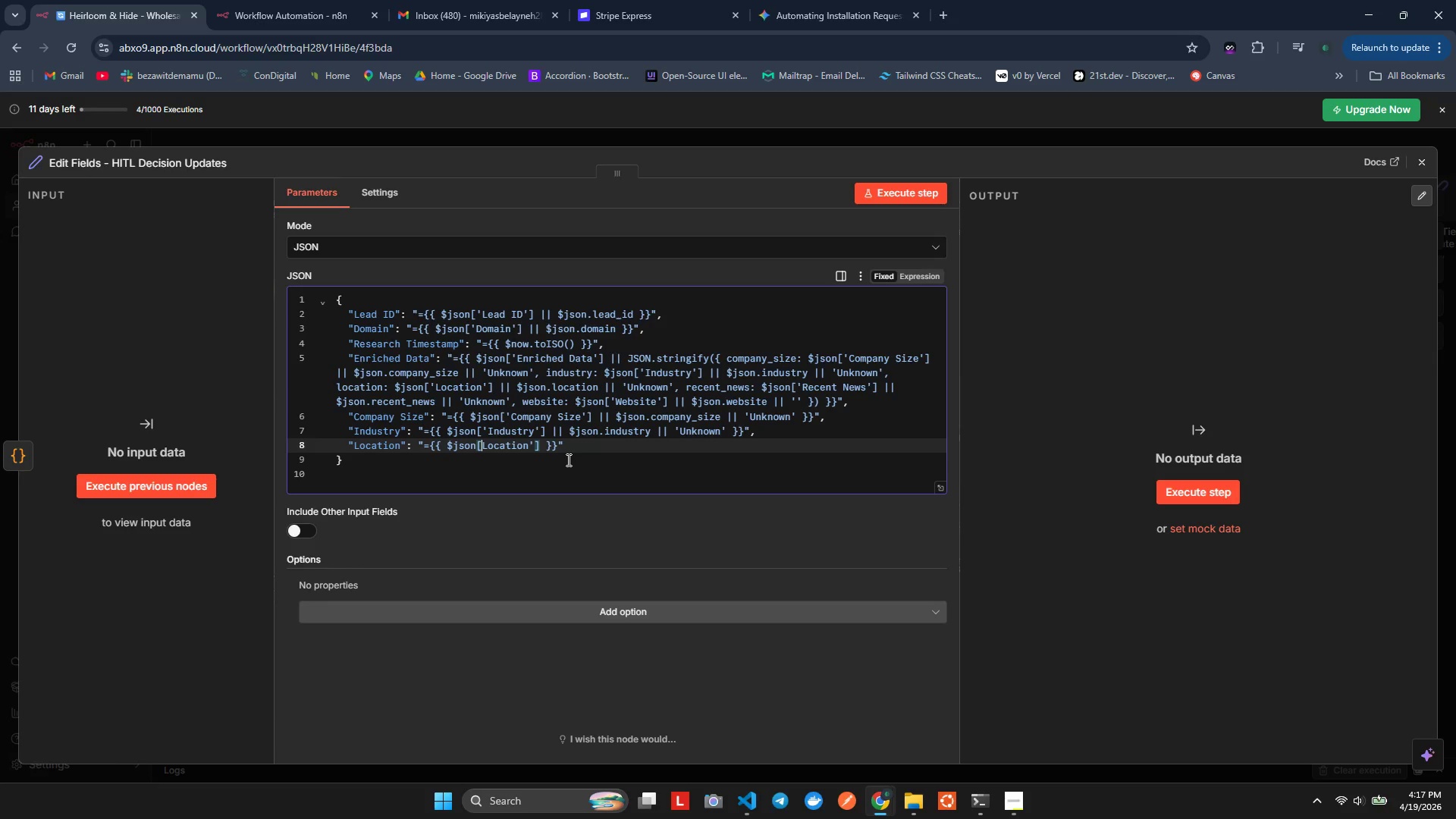 
key(Quote)
 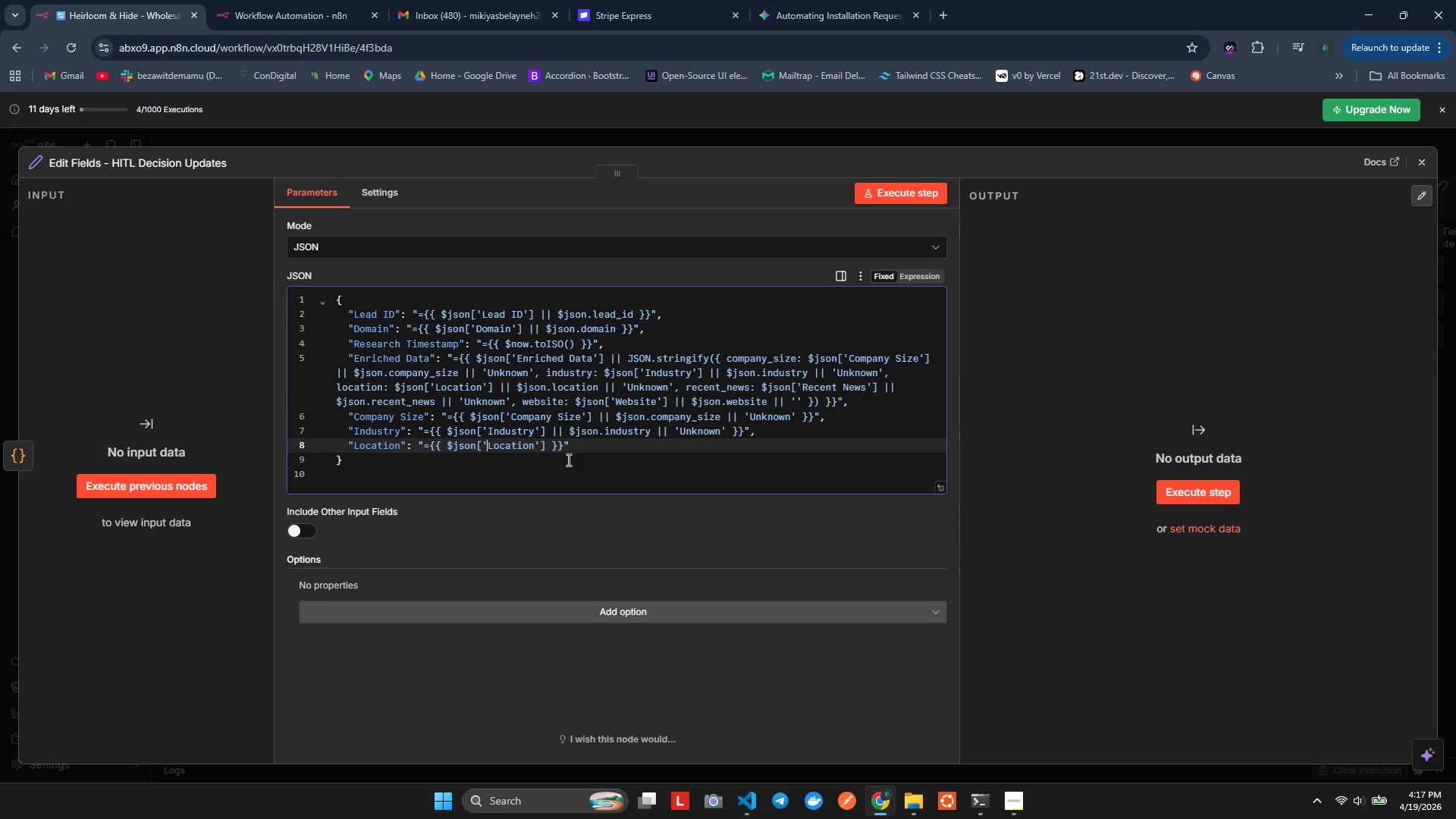 
key(ArrowRight)
 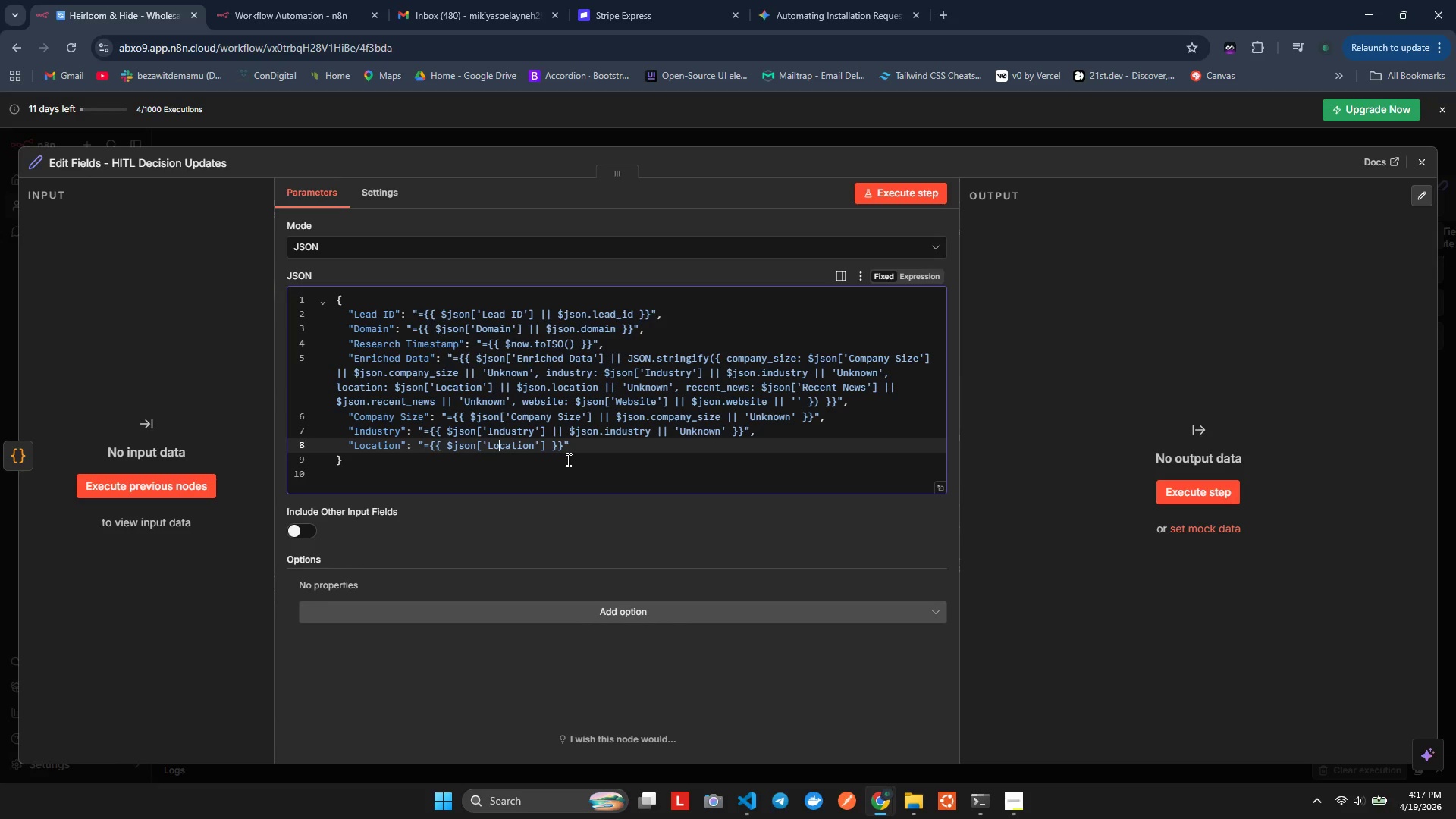 
hold_key(key=ArrowRight, duration=0.72)
 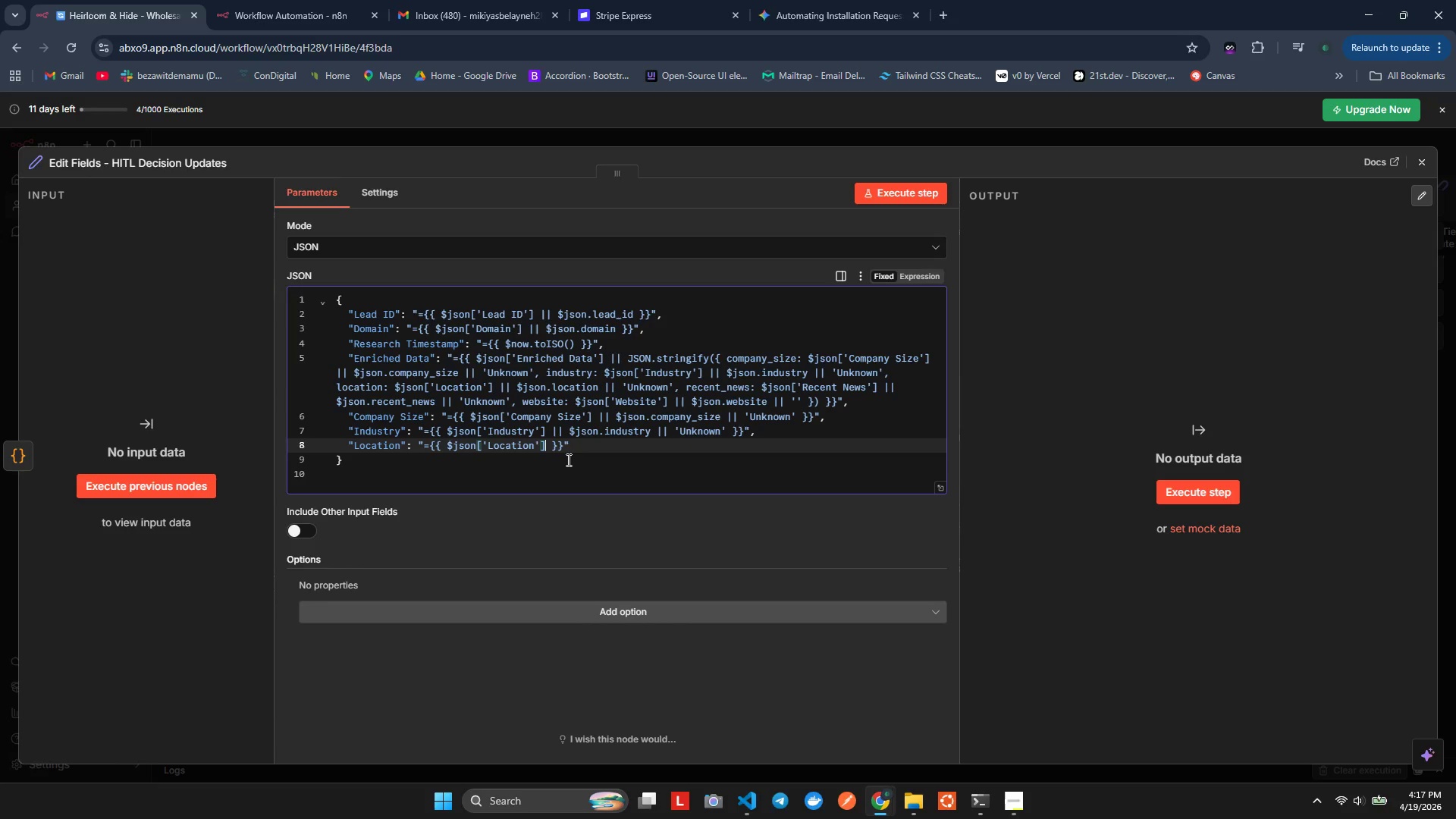 
hold_key(key=ArrowRight, duration=0.36)
 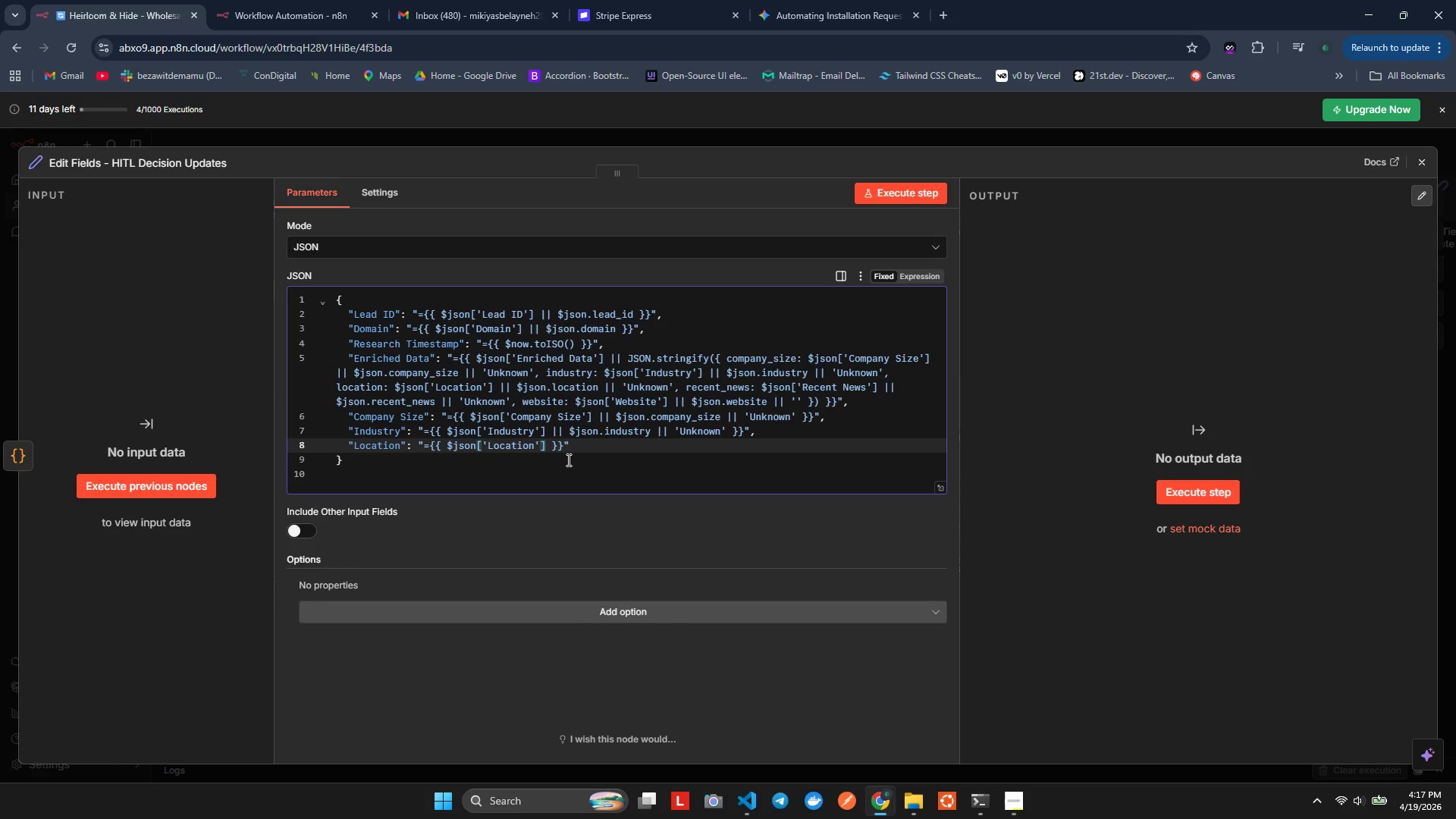 
type( || $json.location || )
 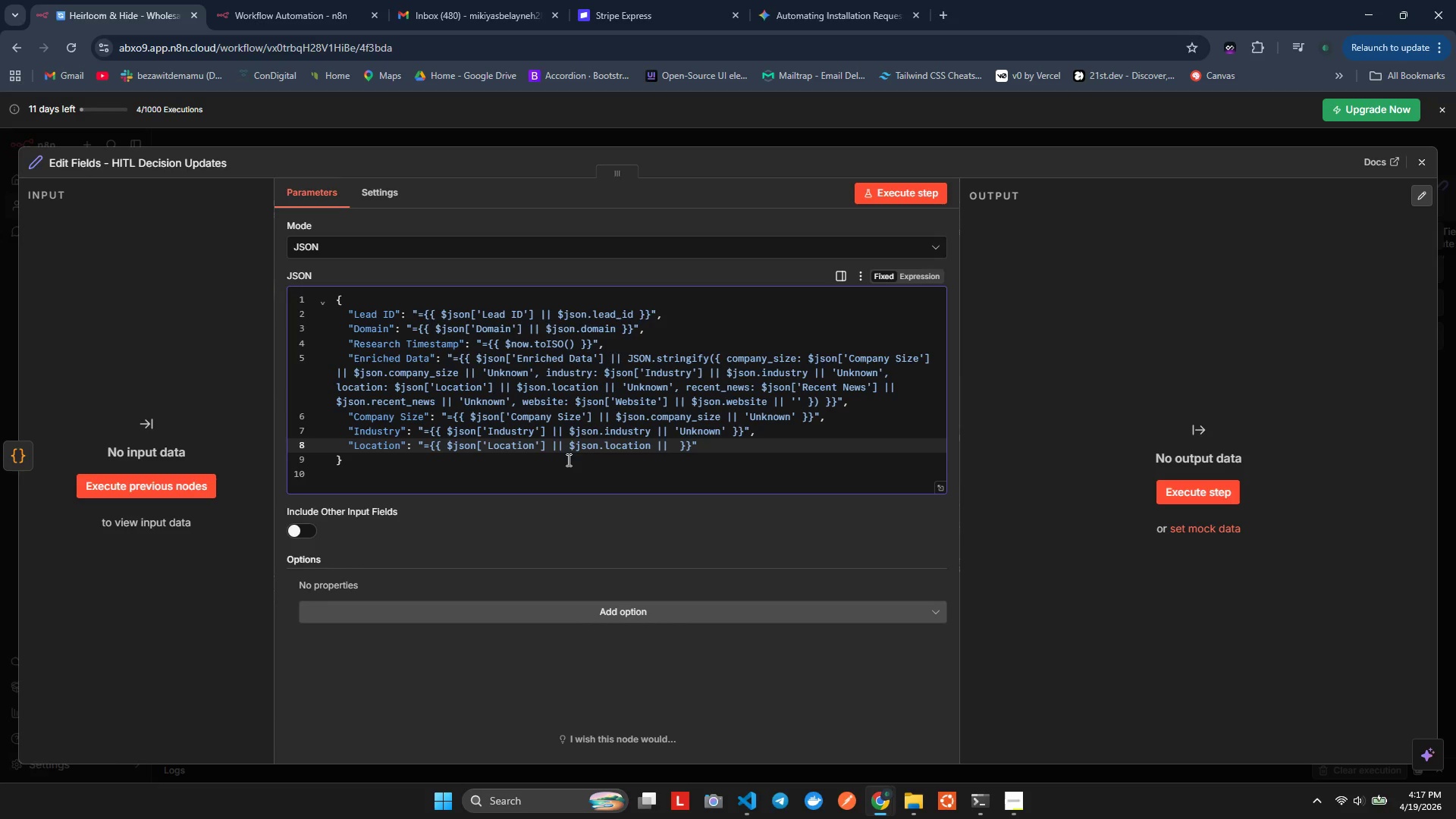 
key(Quote)
 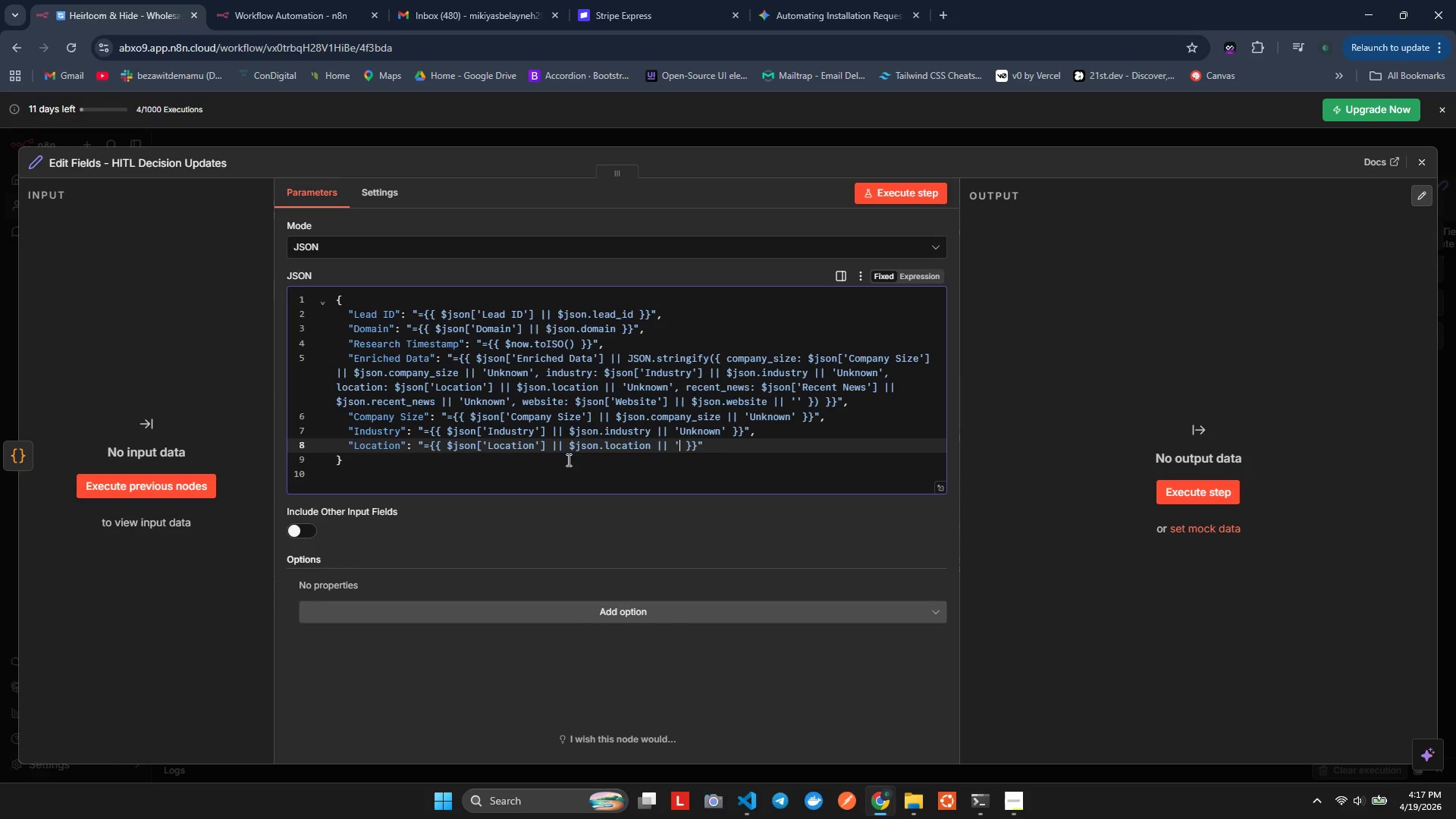 
key(Quote)
 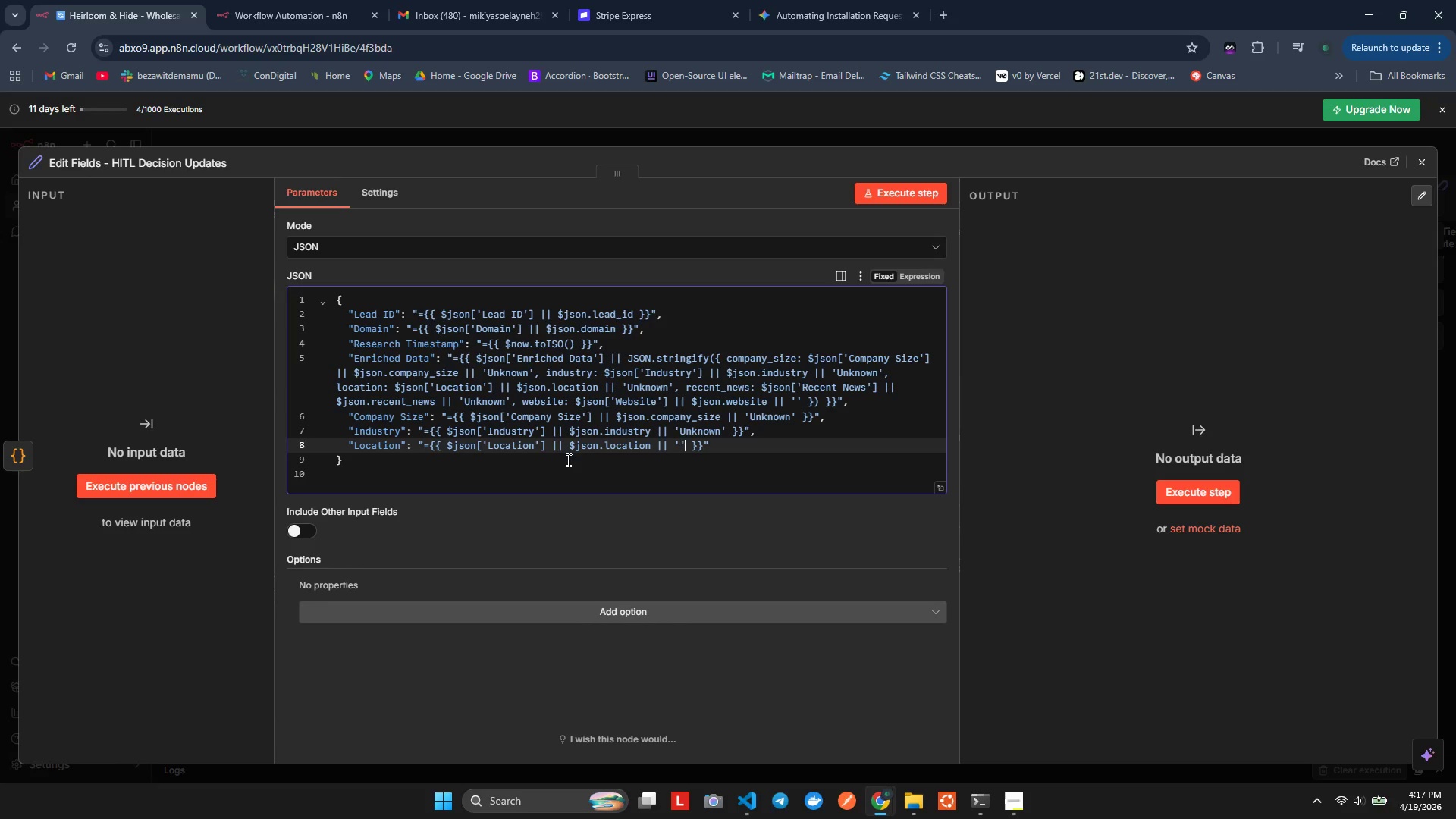 
key(ArrowLeft)
 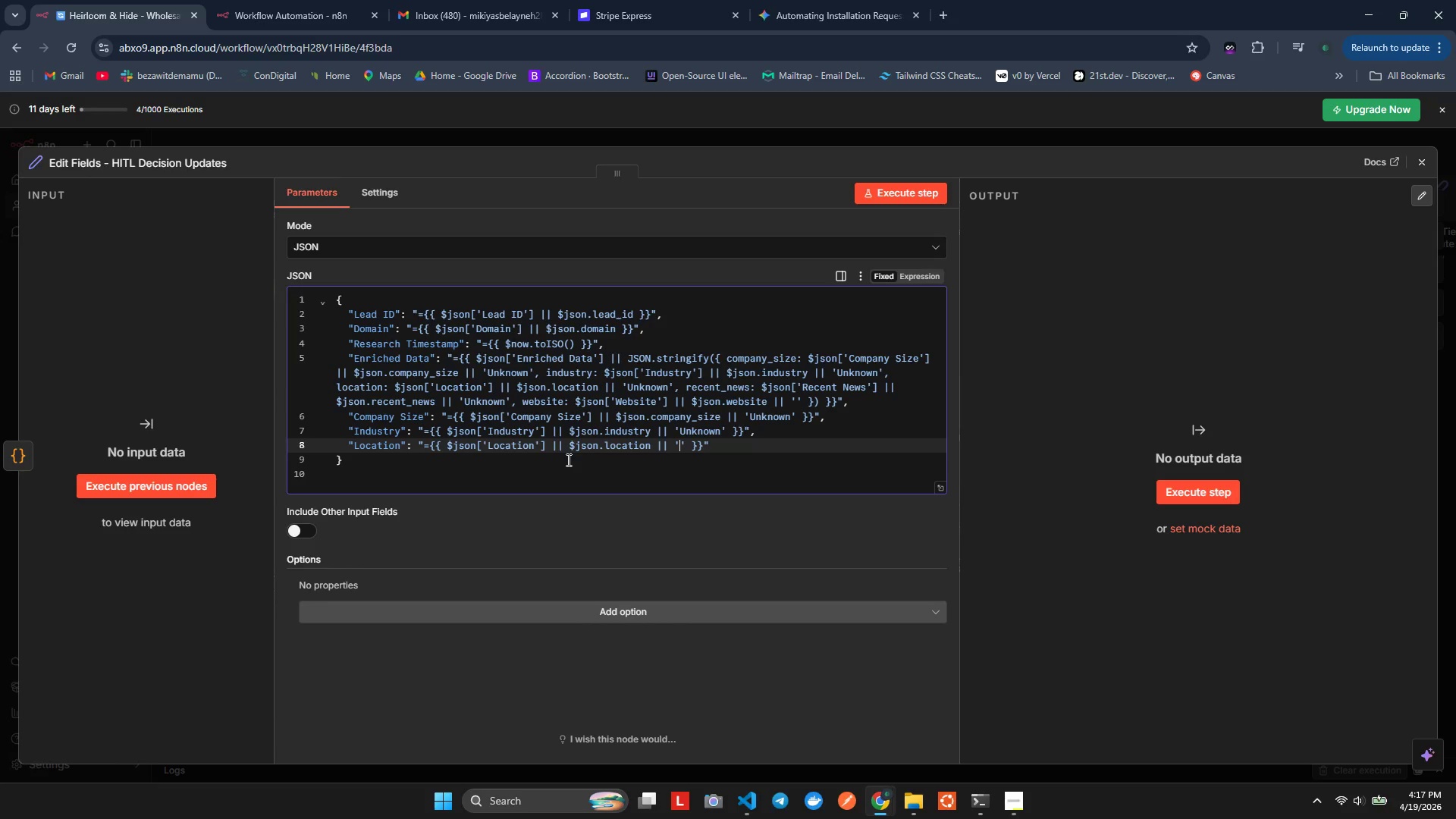 
type(Unknwn)
 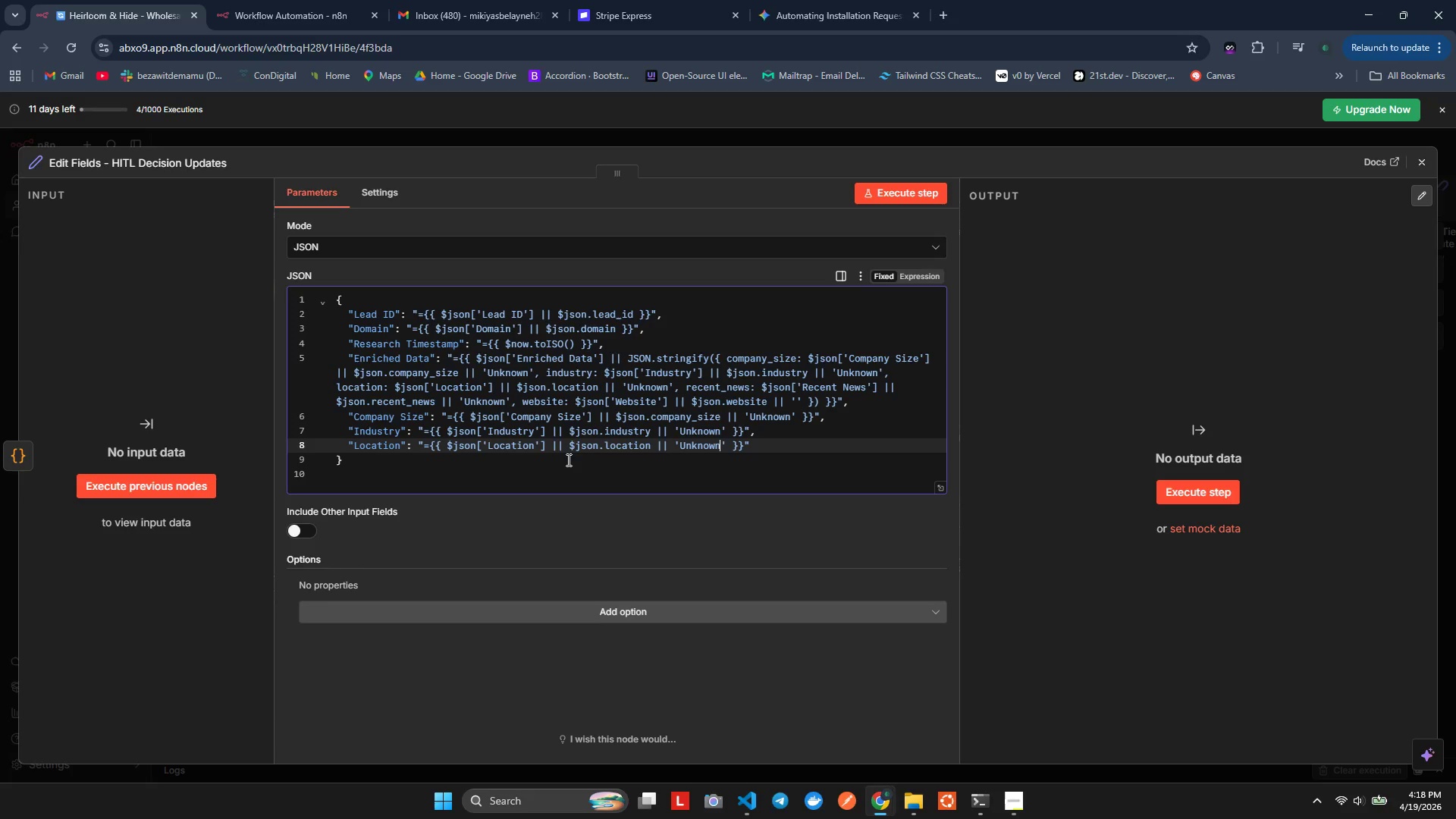 
hold_key(key=O, duration=0.48)
 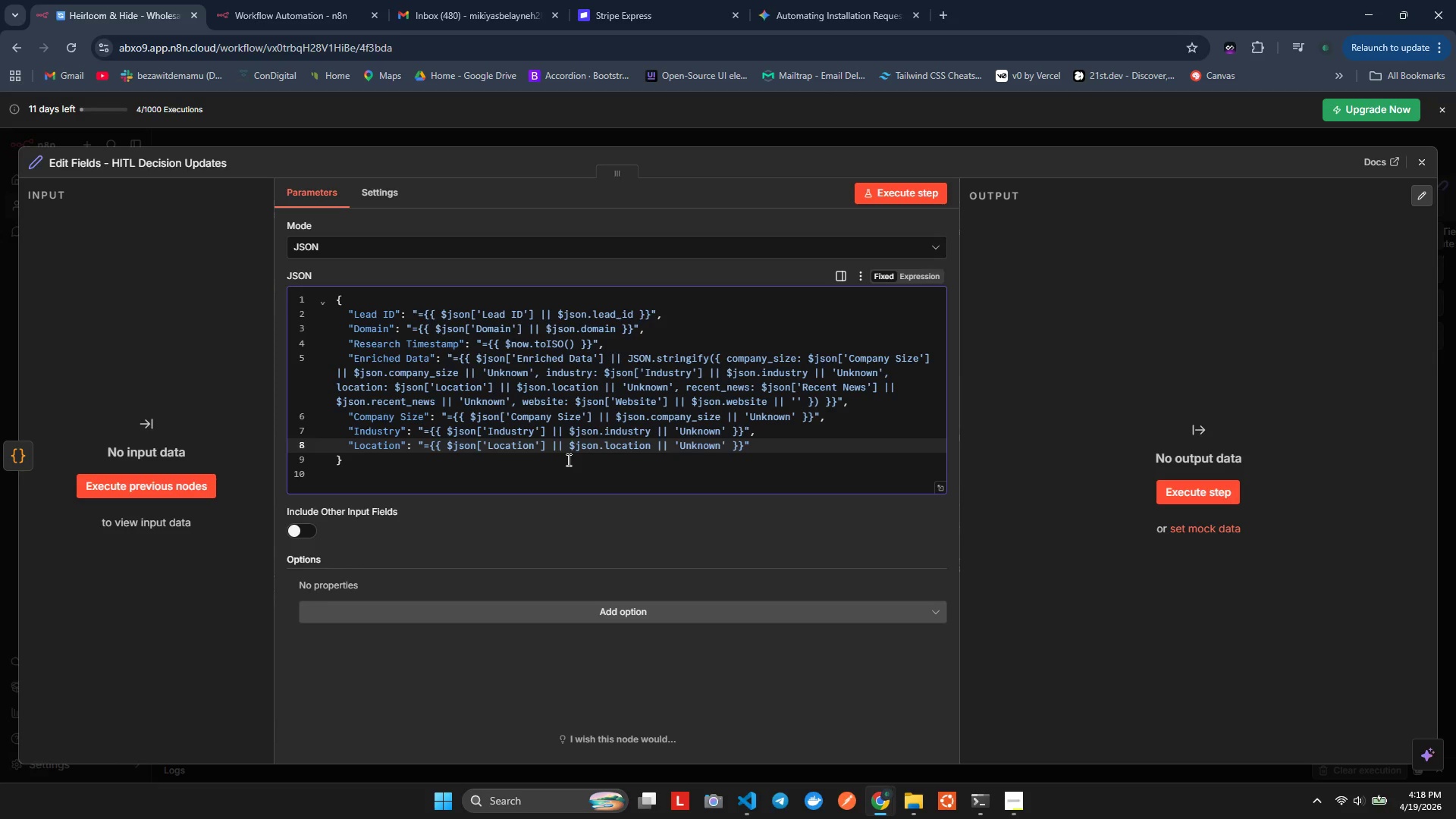 
key(ArrowRight)
 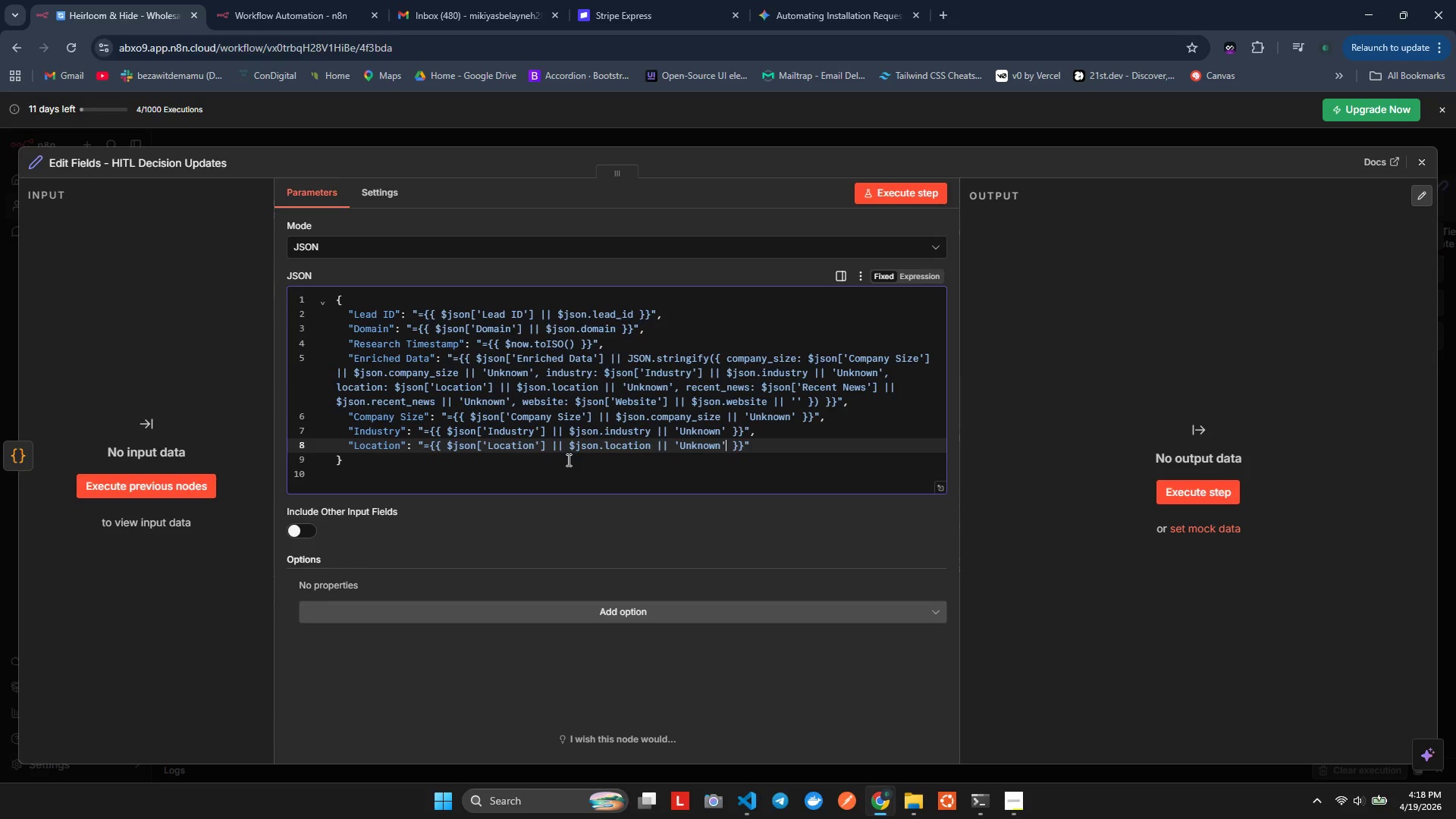 
key(ArrowRight)
 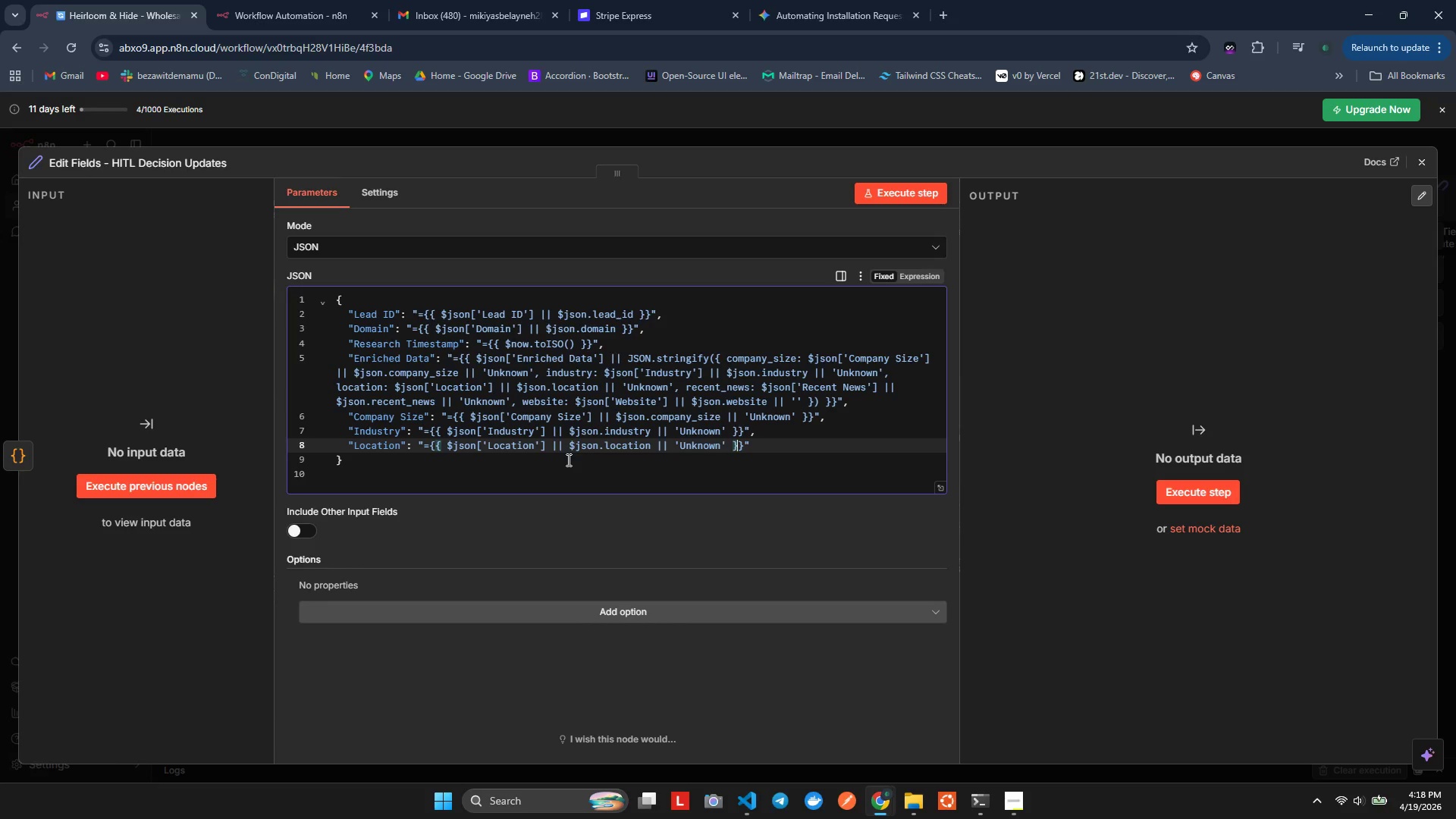 
key(ArrowRight)
 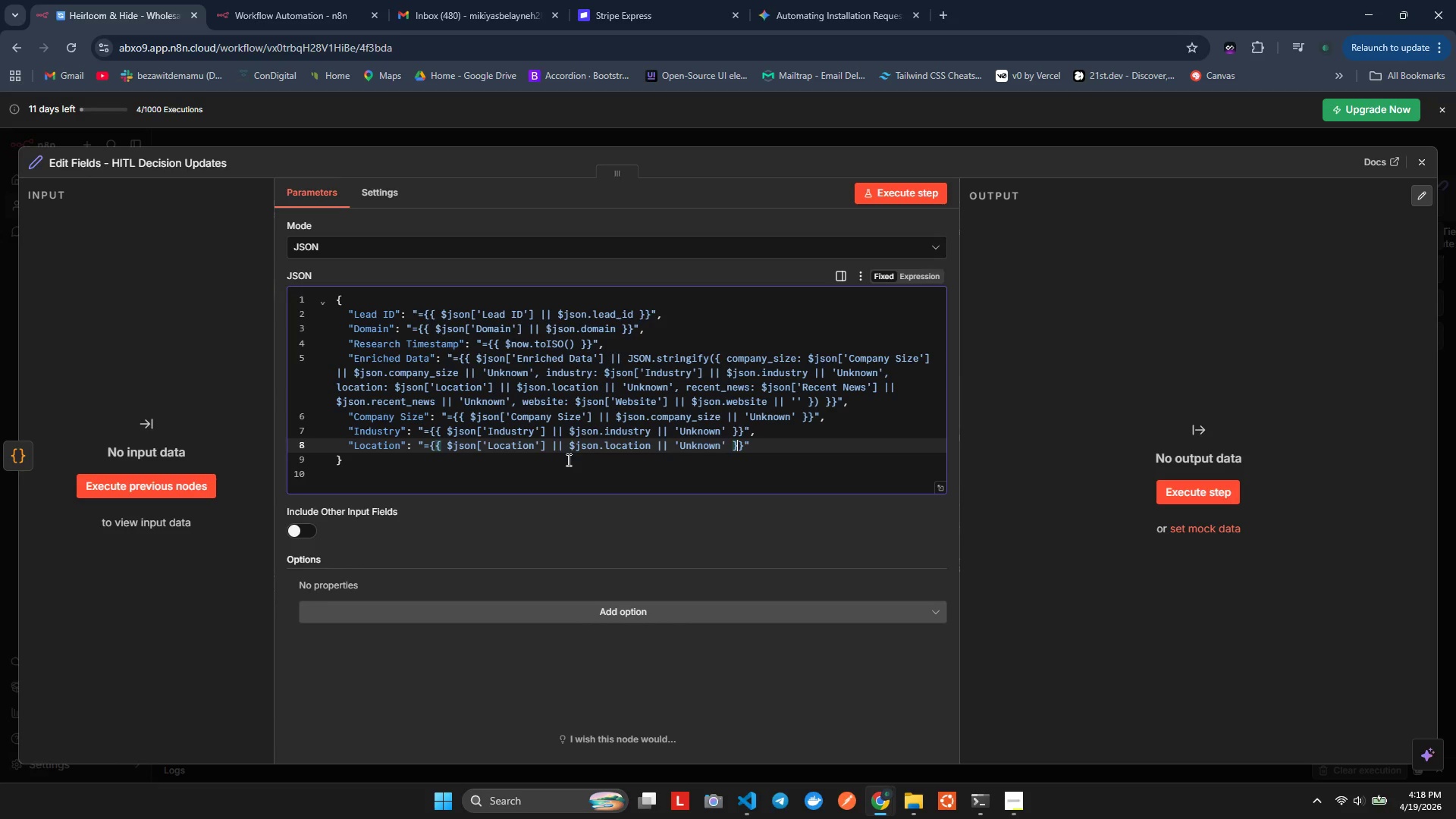 
key(ArrowRight)
 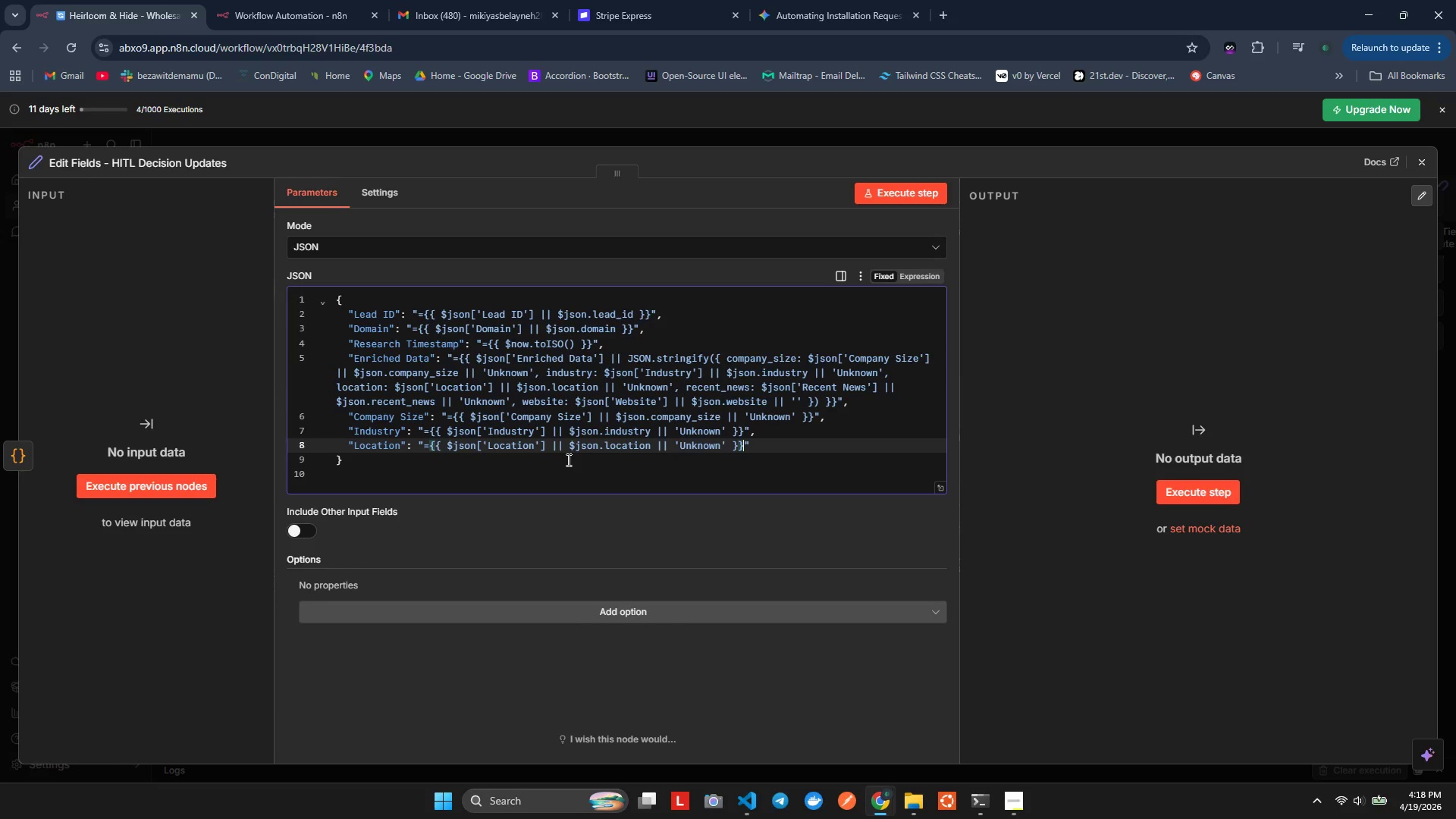 
key(ArrowRight)
 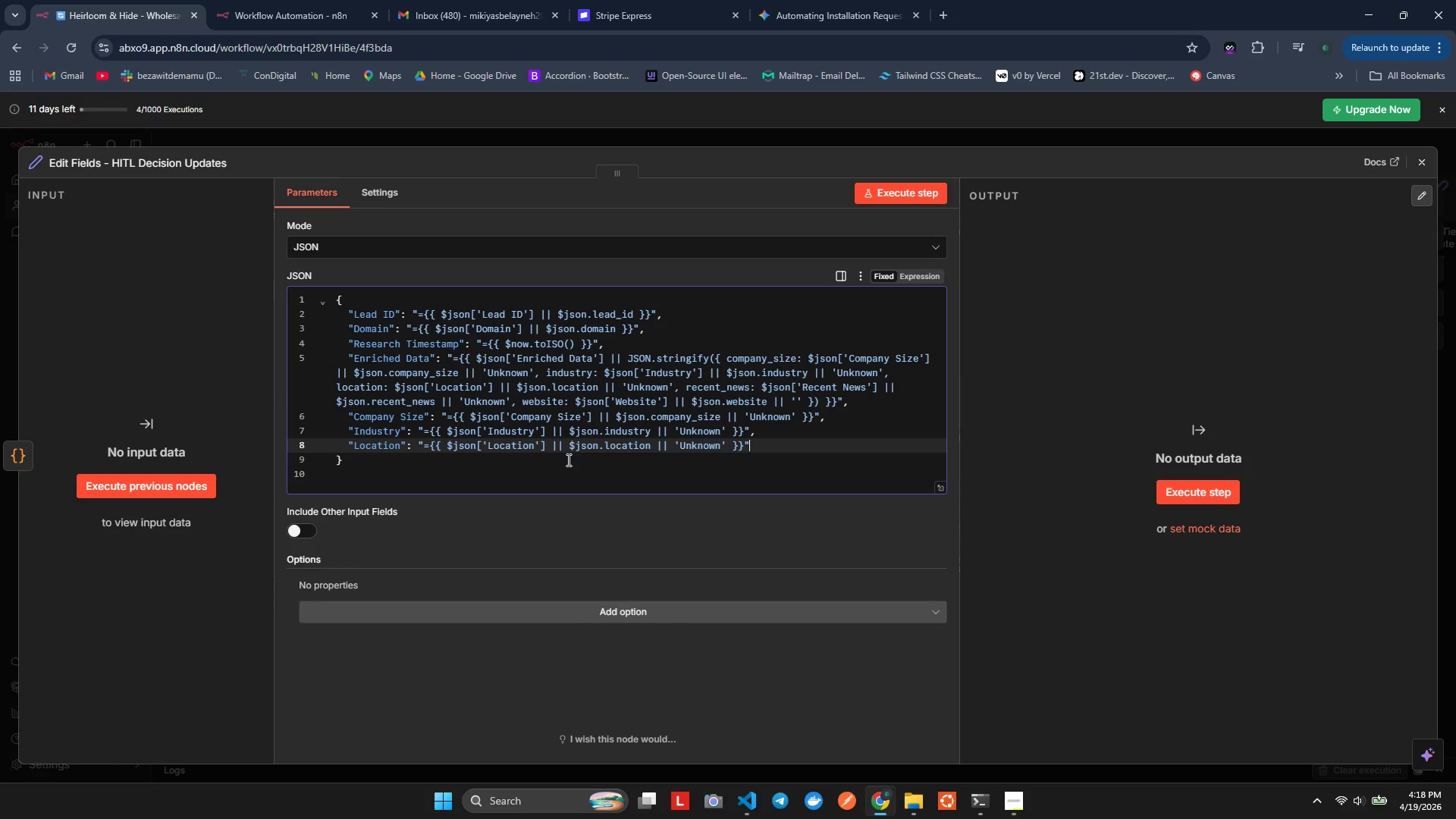 
key(Comma)
 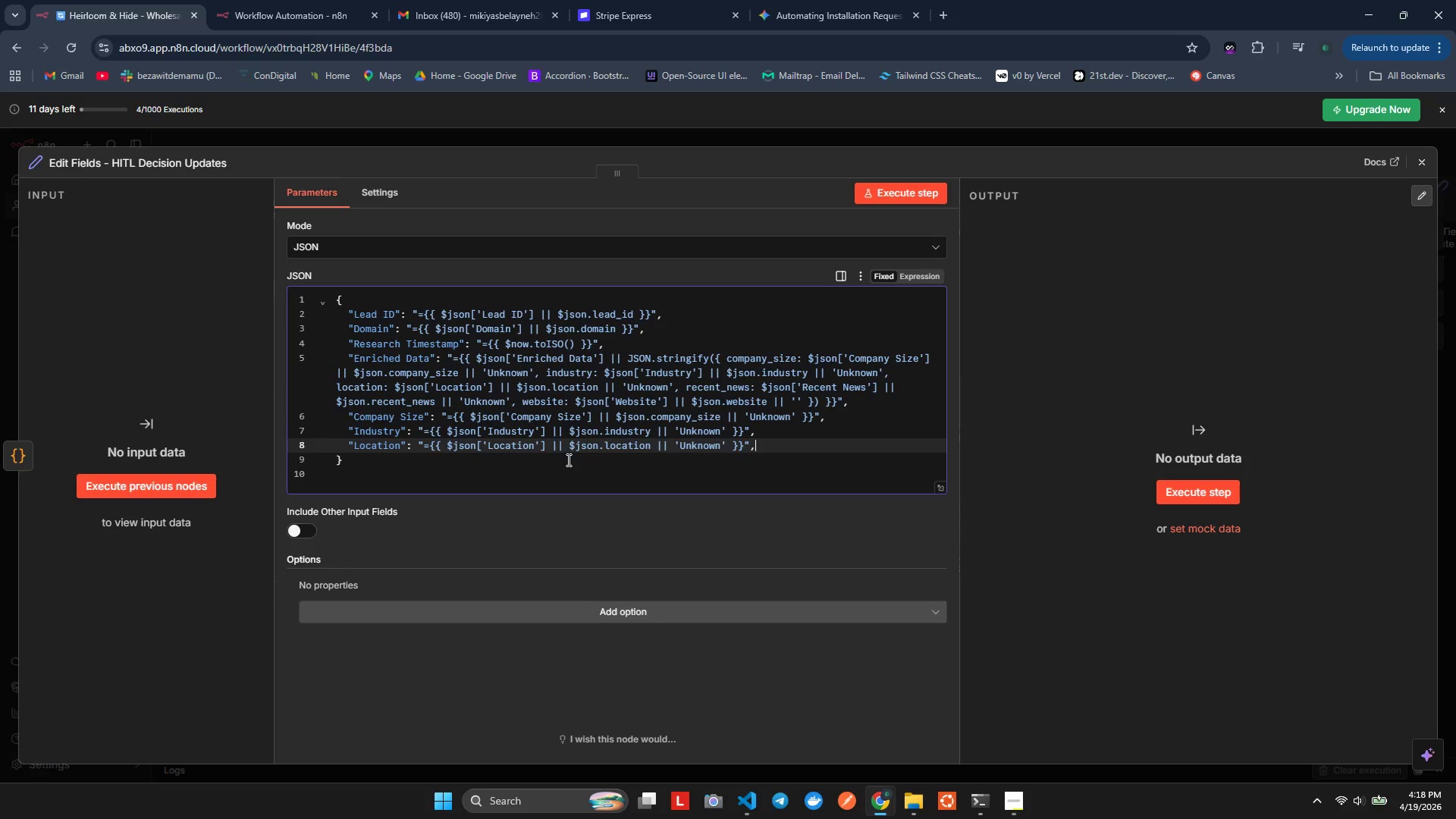 
key(Enter)
 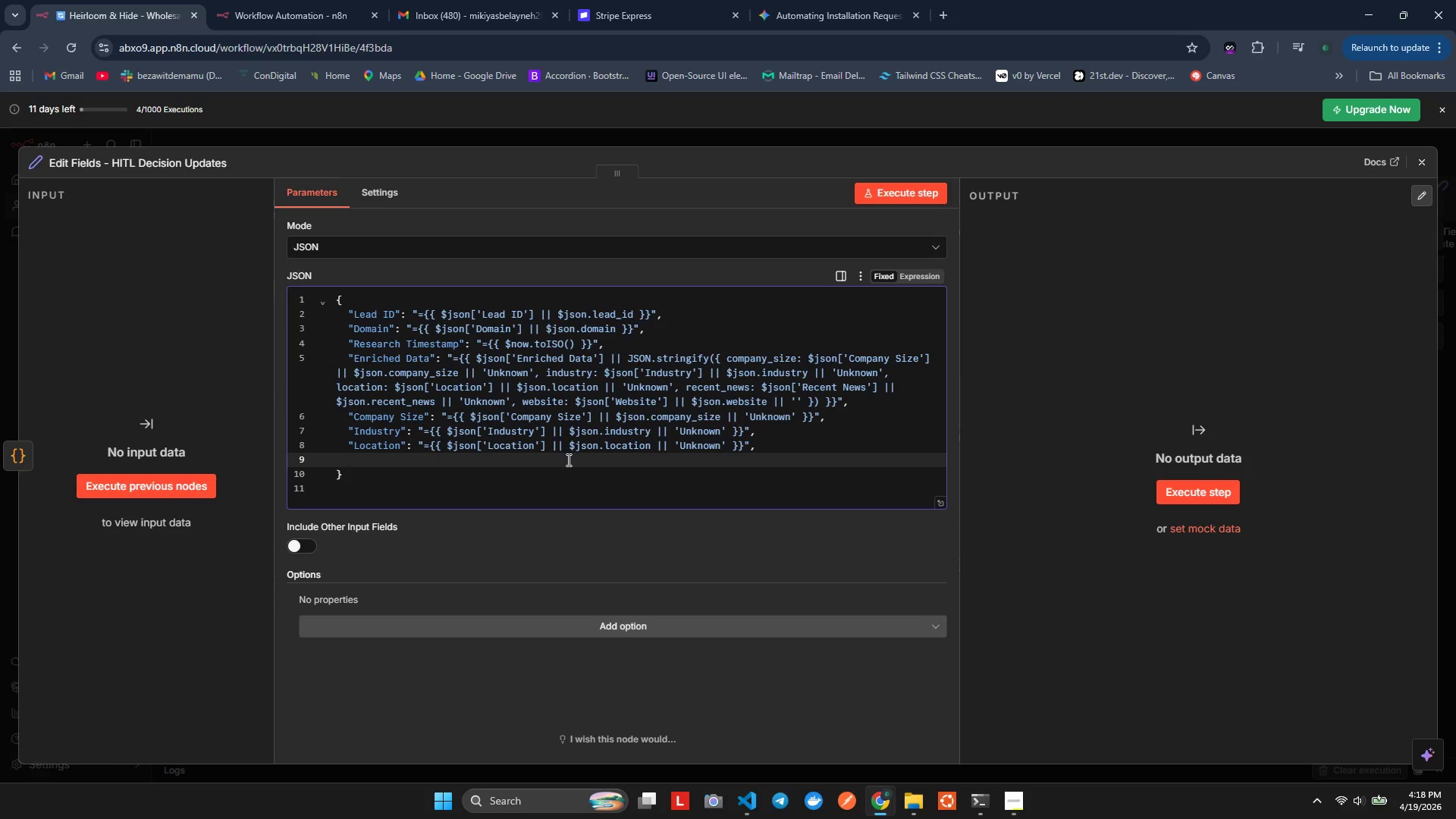 
key(Shift+Quote)
 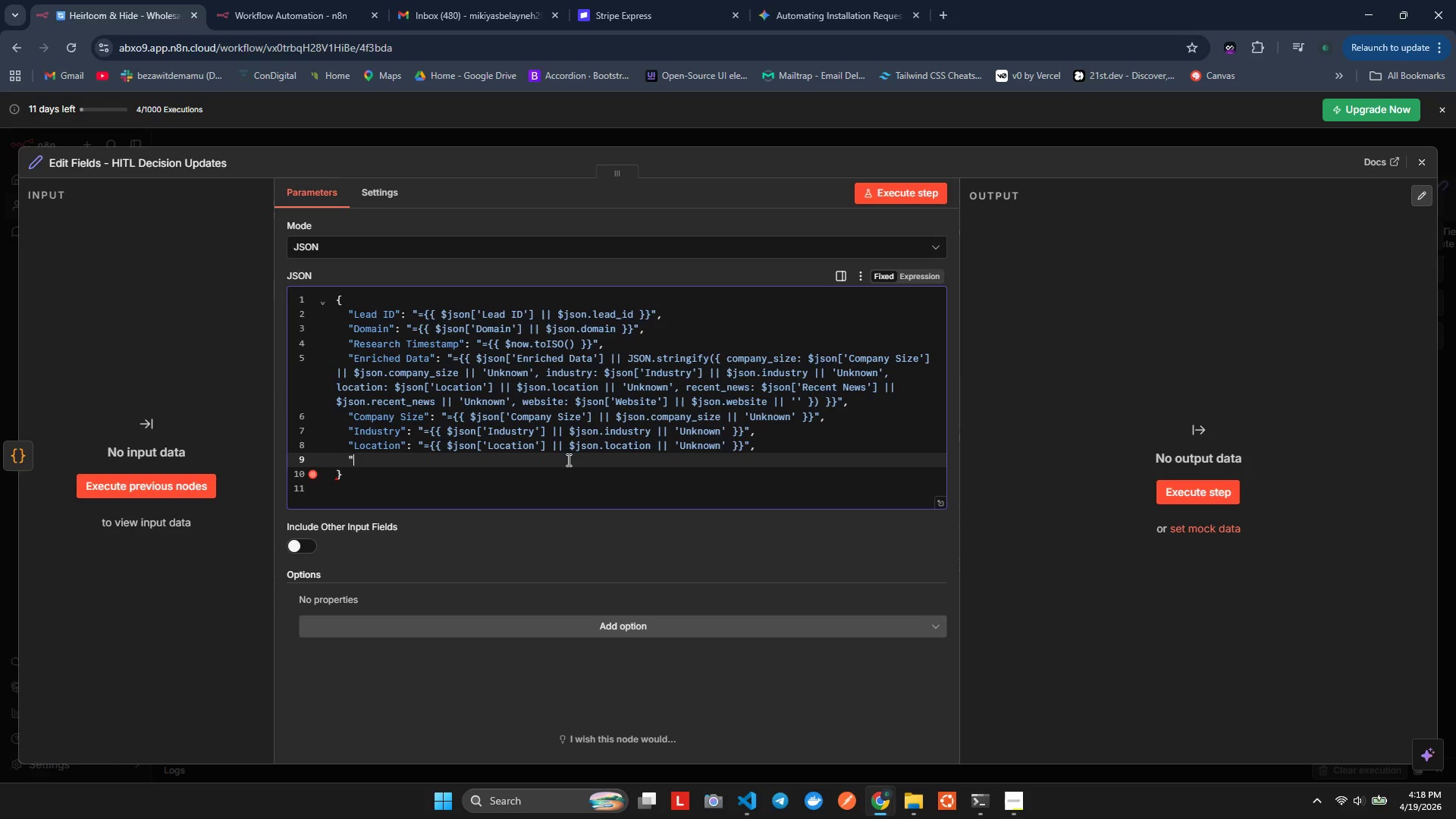 
key(Shift+Quote)
 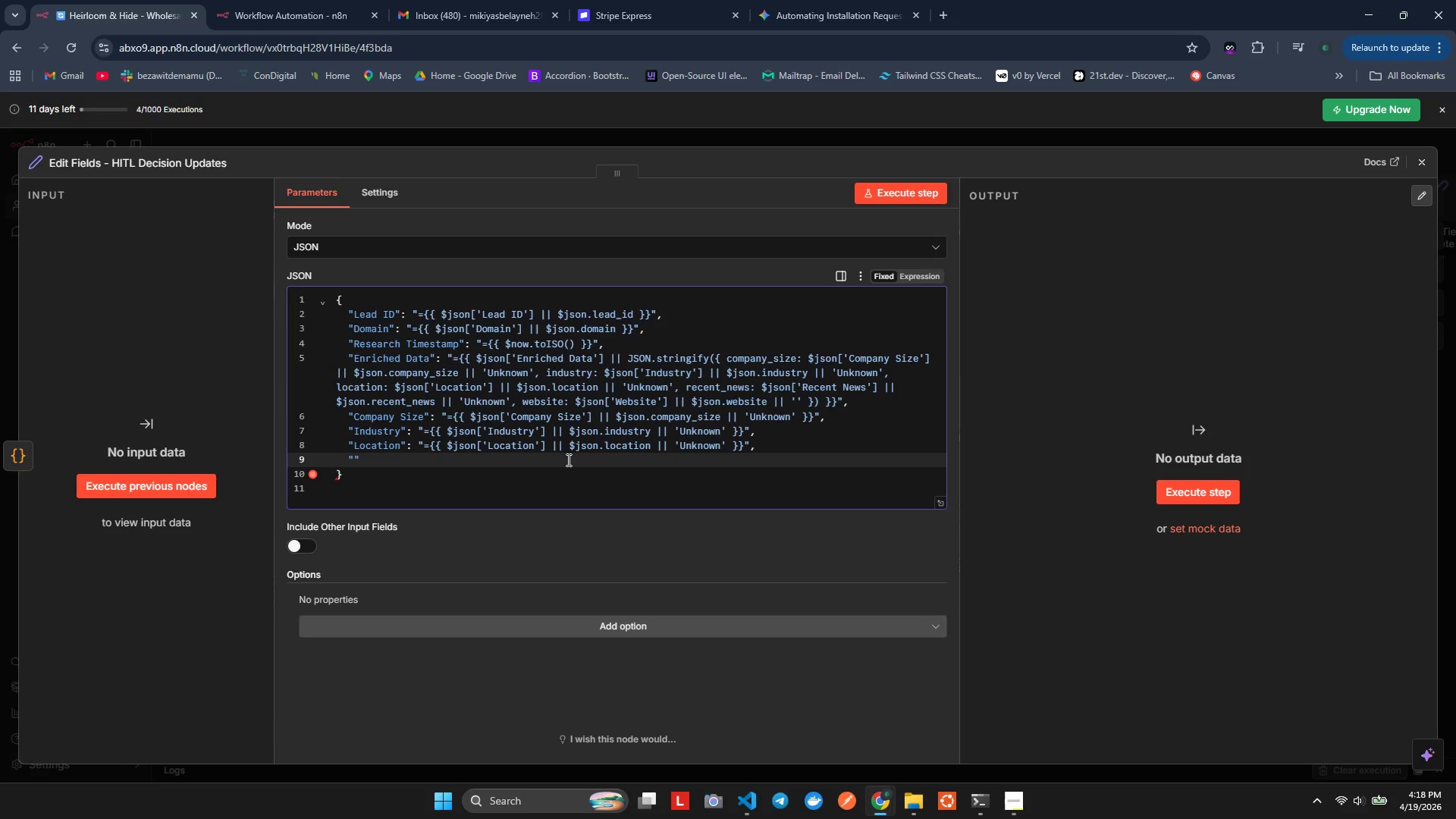 
key(ArrowLeft)
 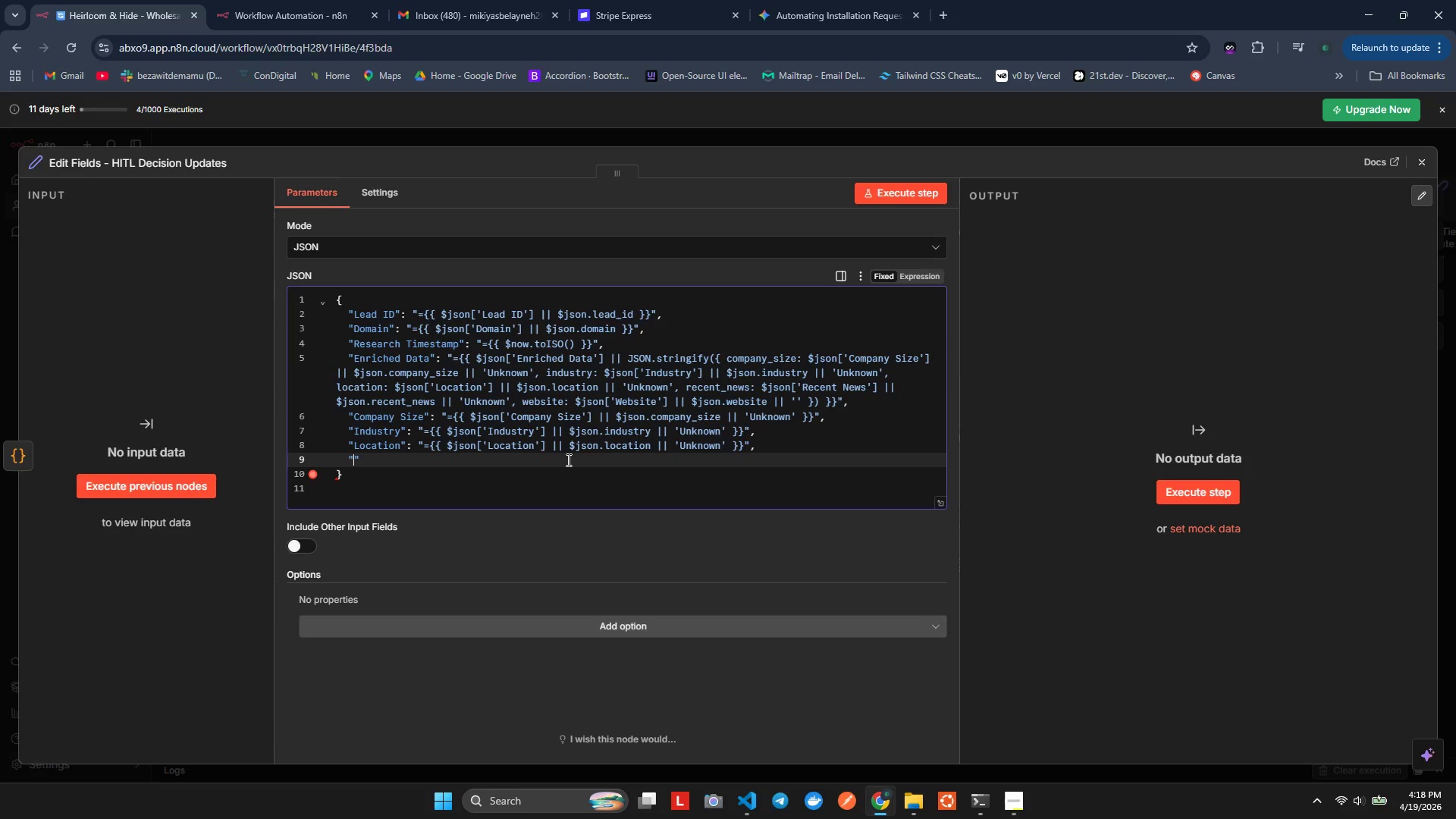 
type(Recet)
 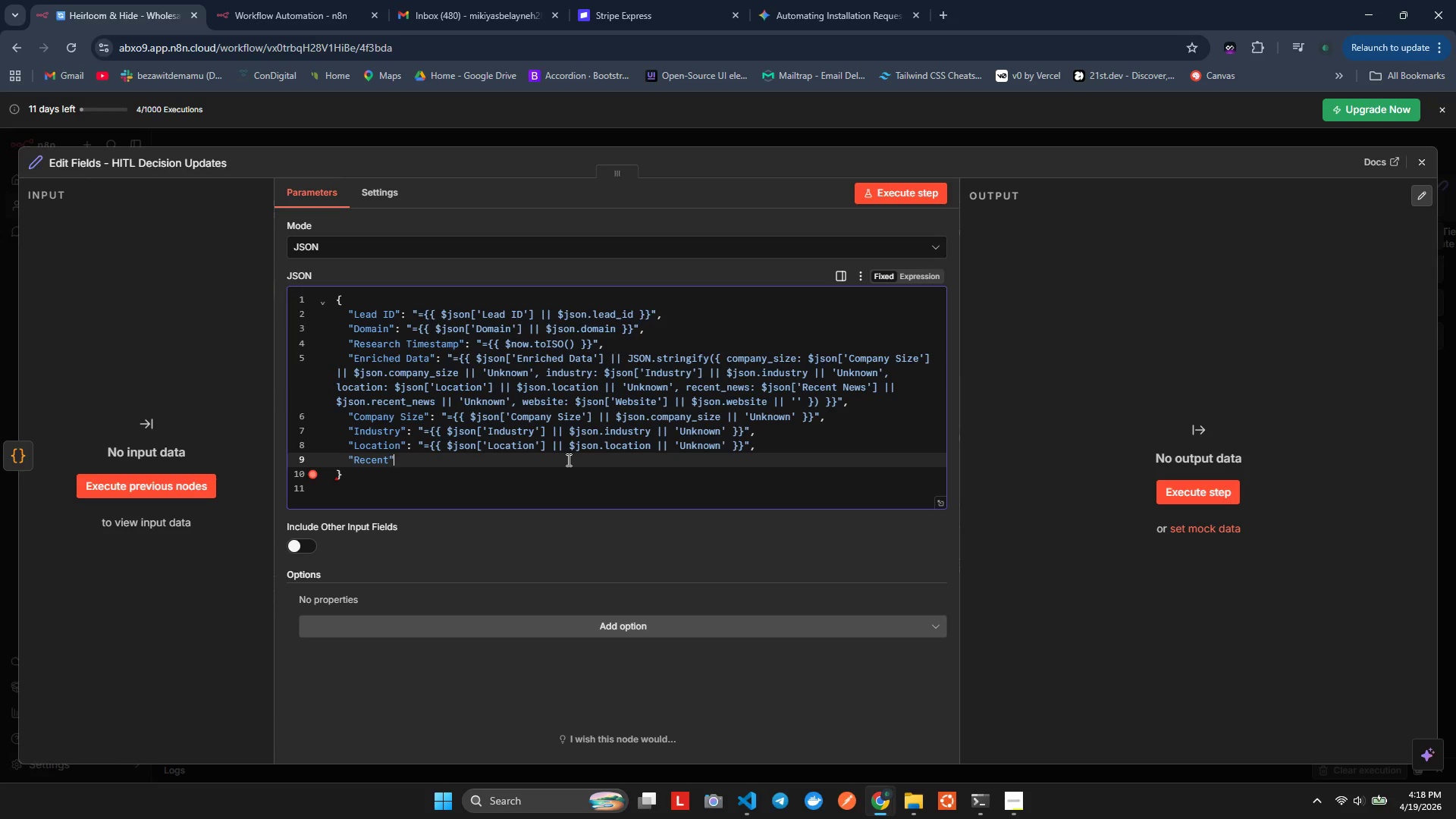 
hold_key(key=N, duration=0.31)
 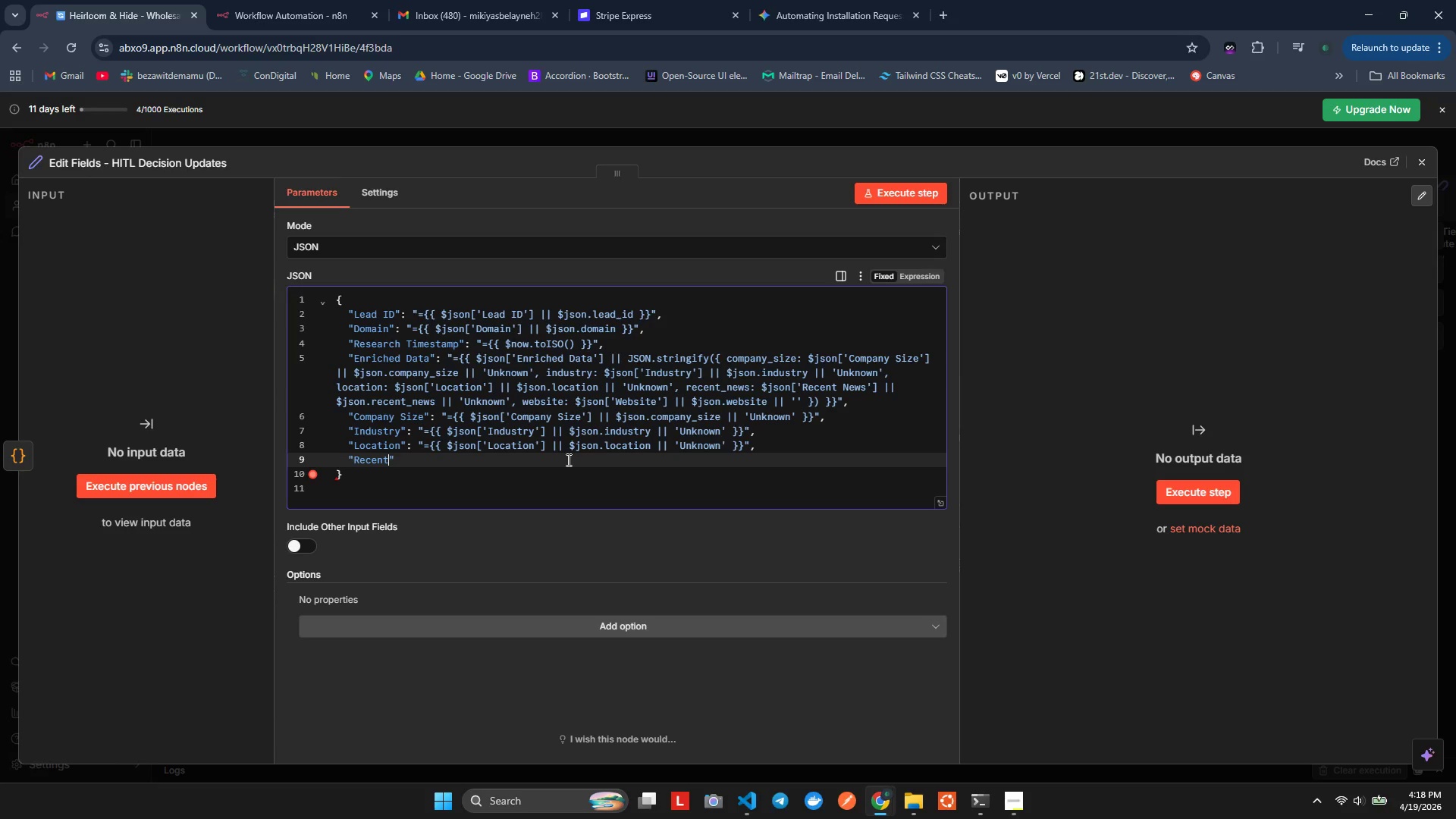 
key(ArrowRight)
 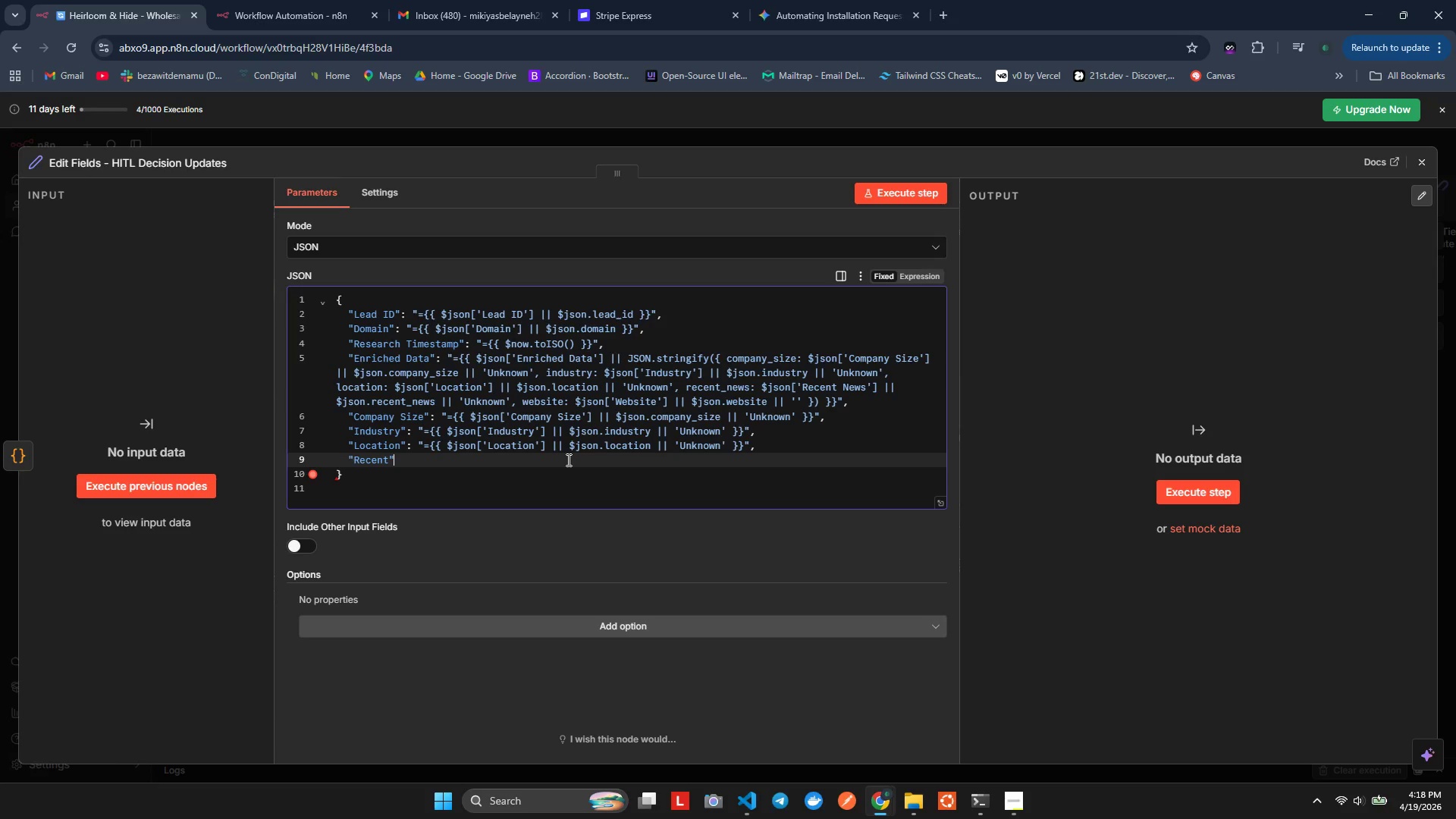 
key(Shift+Semicolon)
 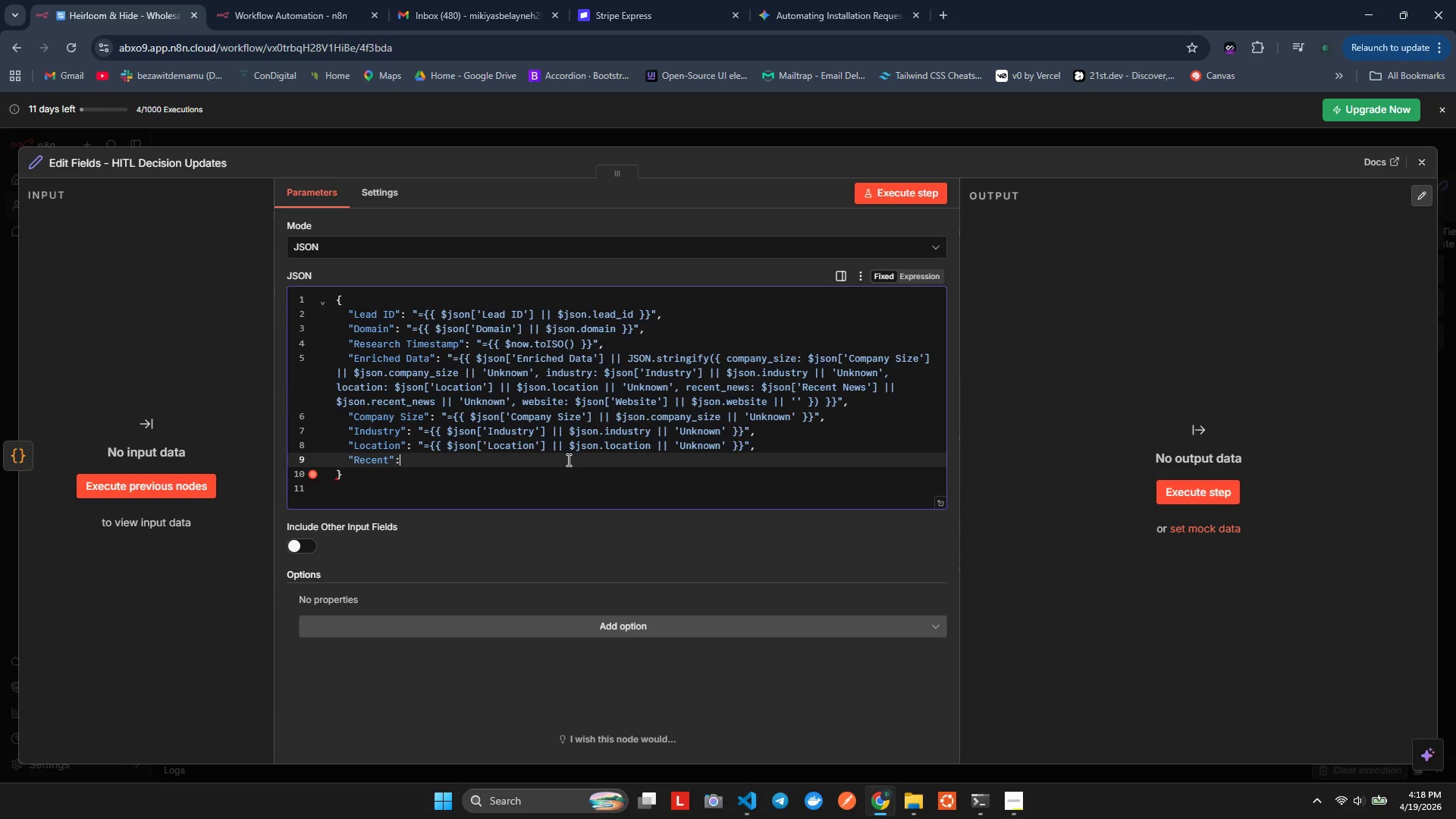 
key(Space)
 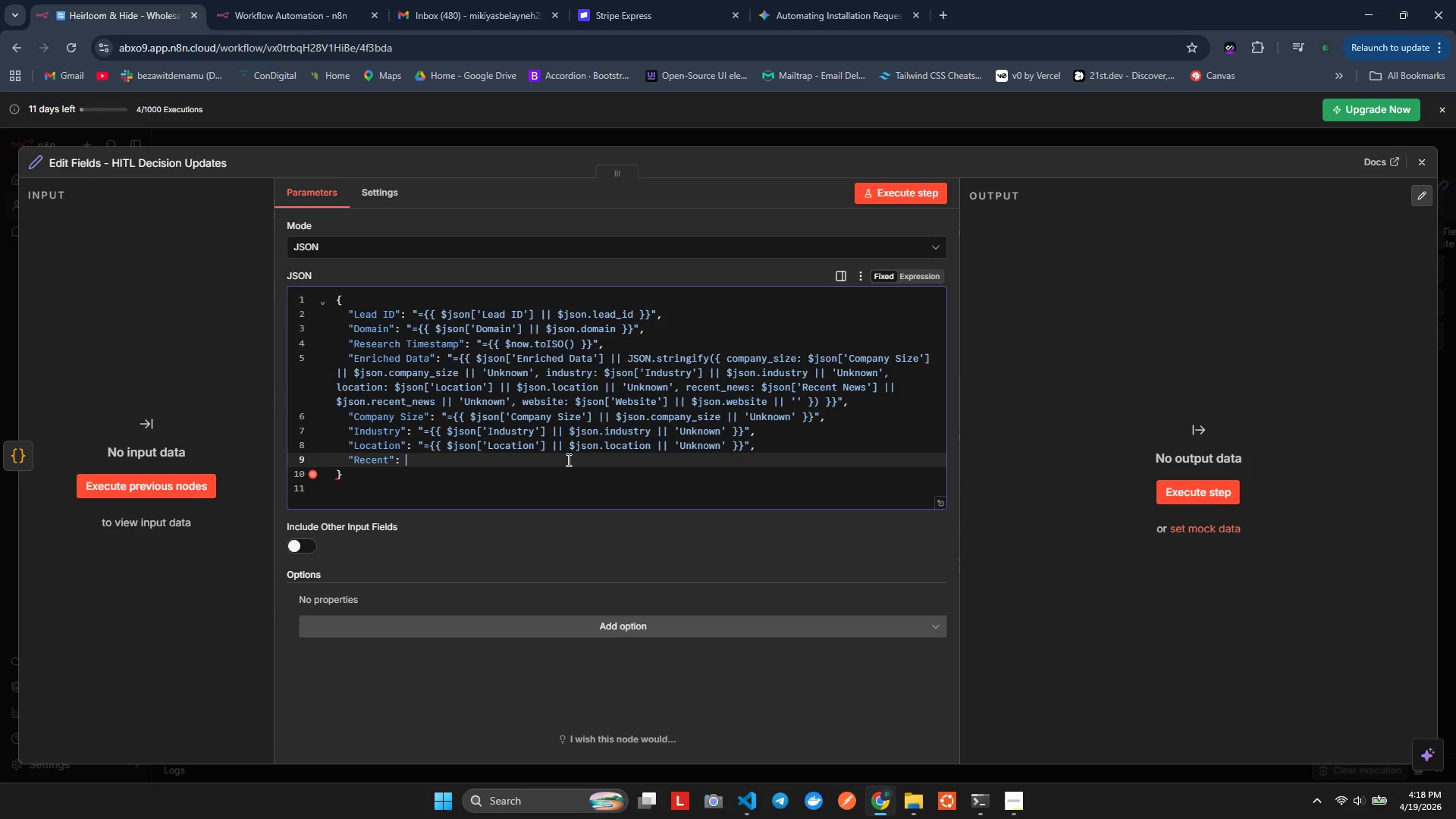 
key(Shift+ShiftLeft)
 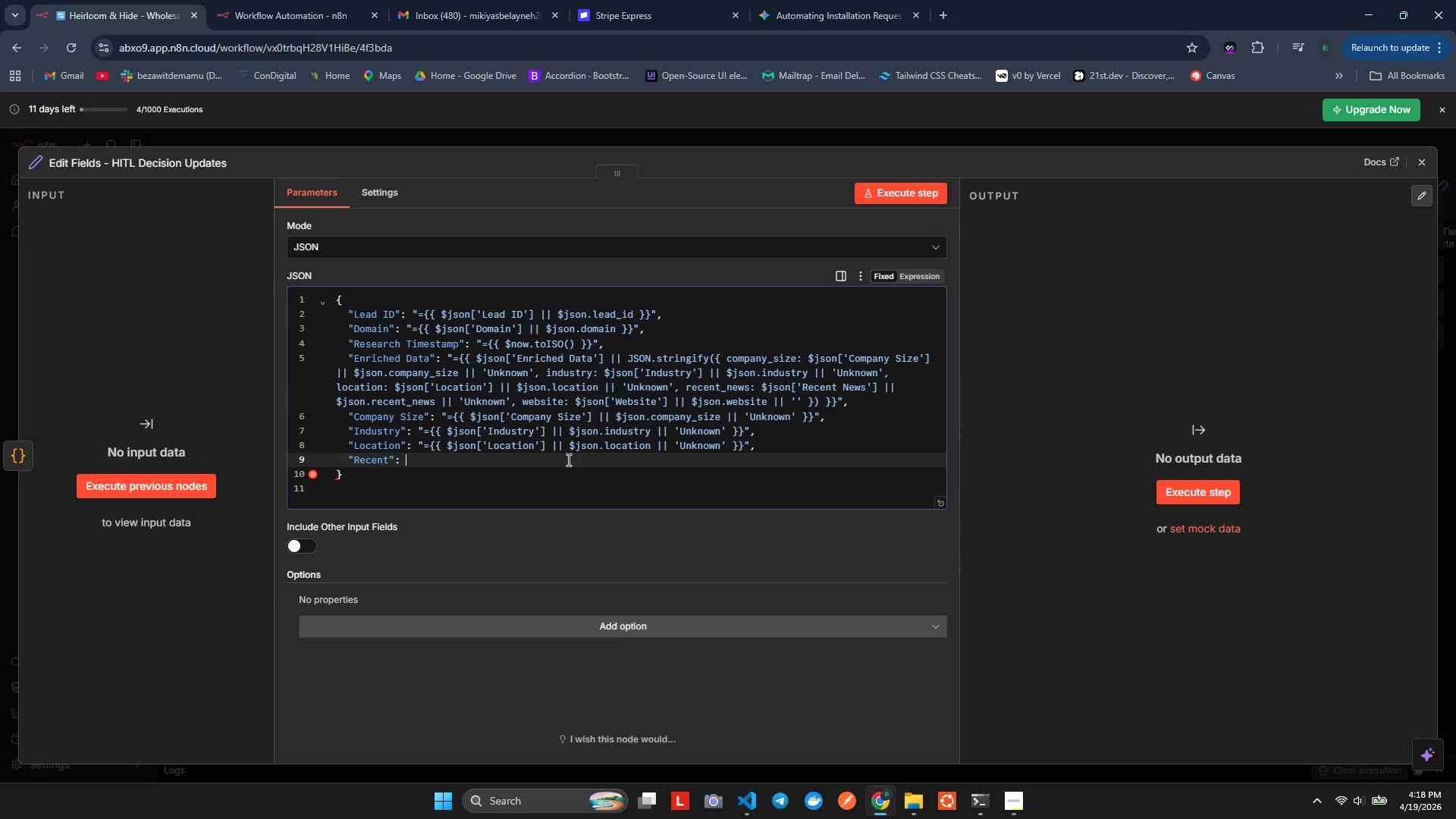 
key(Shift+Quote)
 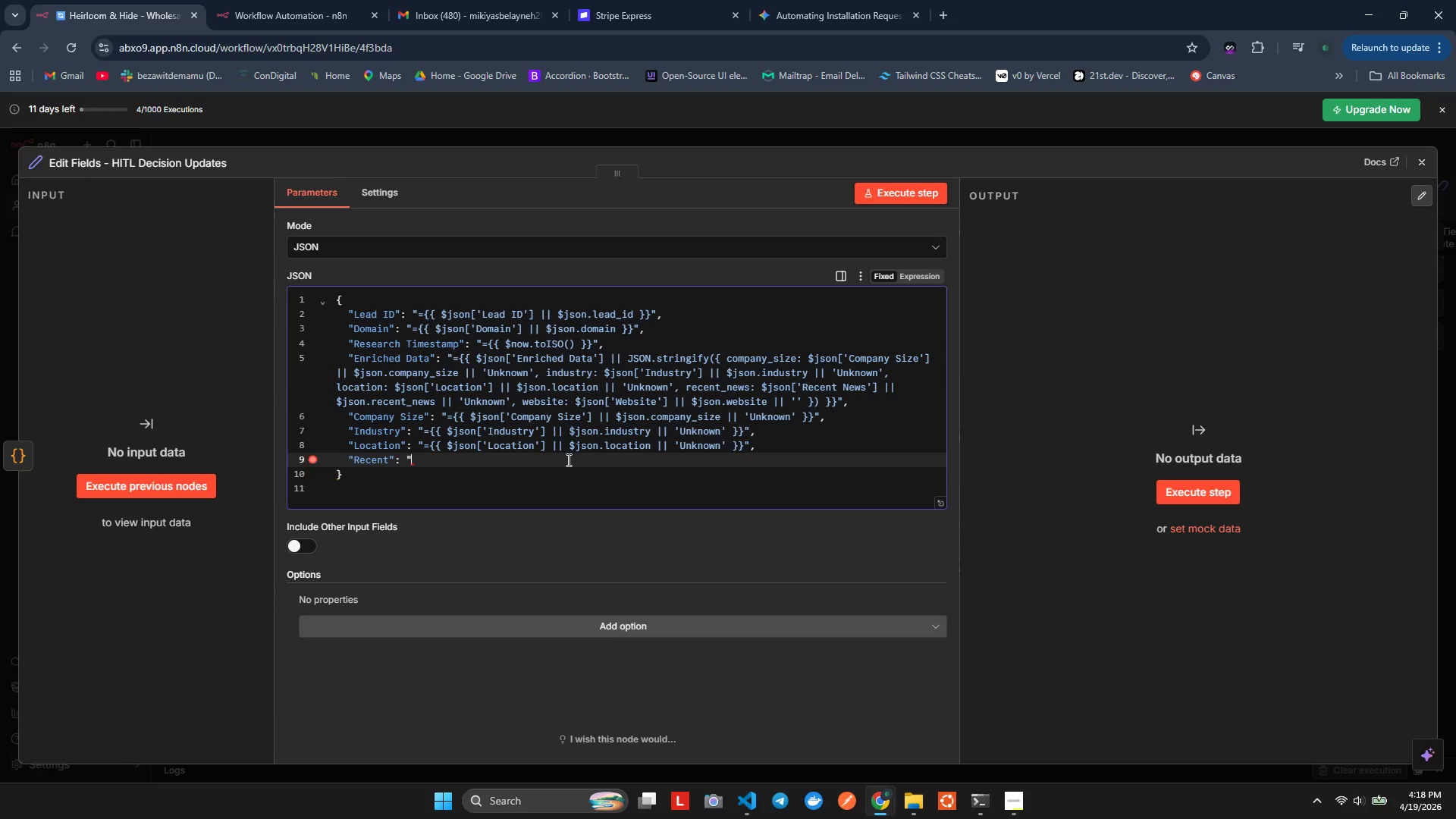 
key(Equal)
 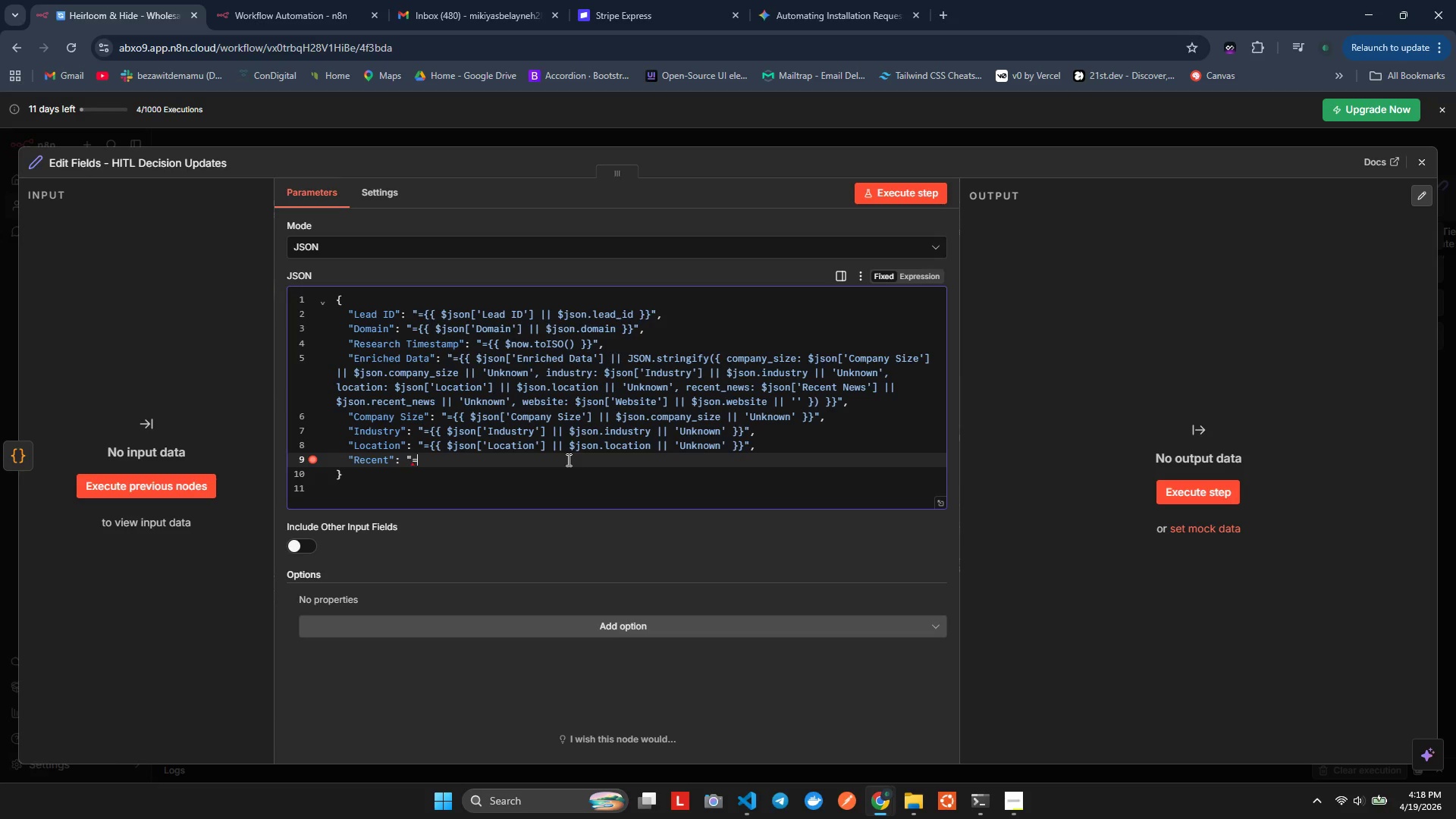 
key(Shift+BracketLeft)
 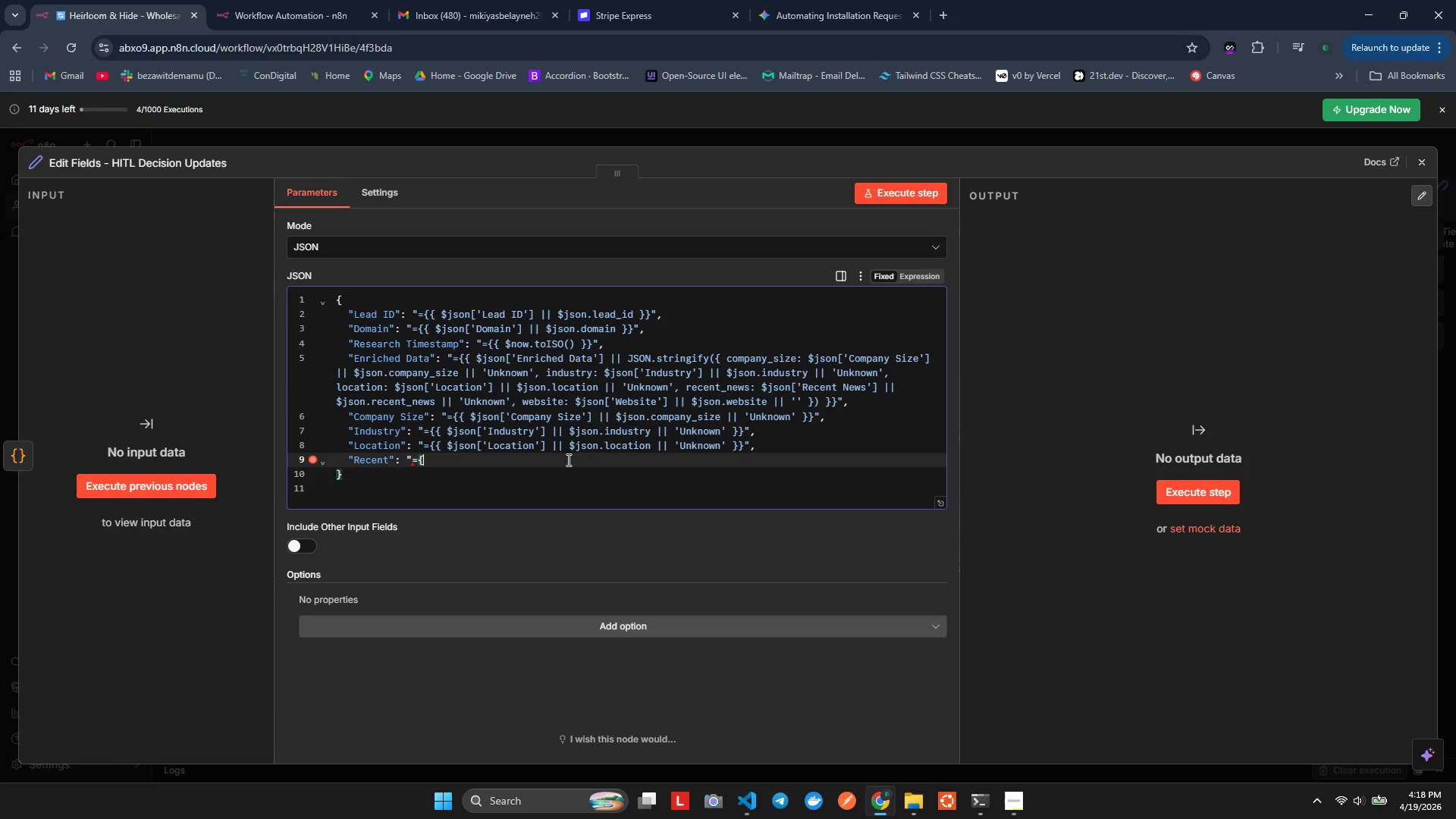 
key(Shift+BracketLeft)
 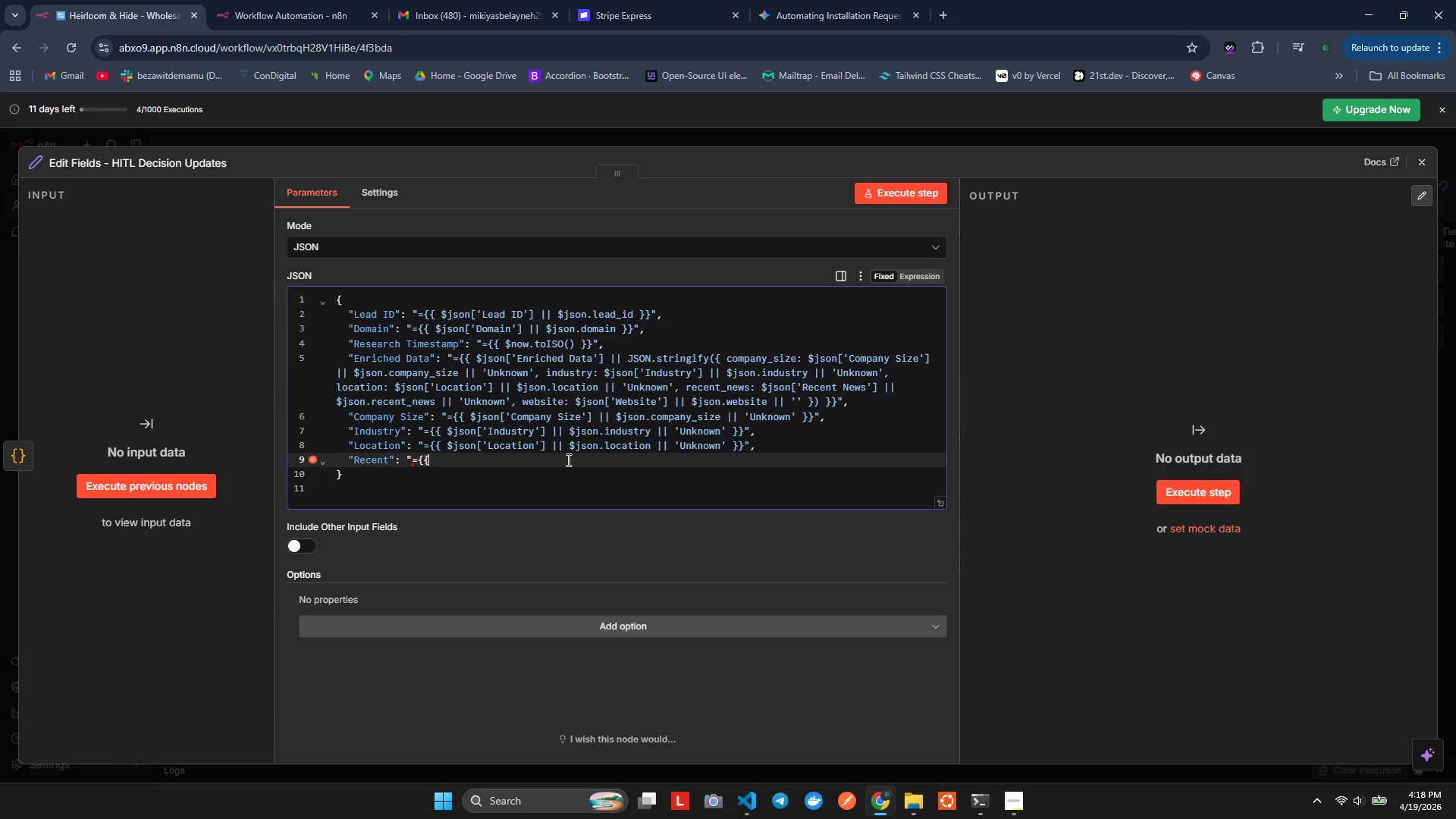 
key(Shift+BracketRight)
 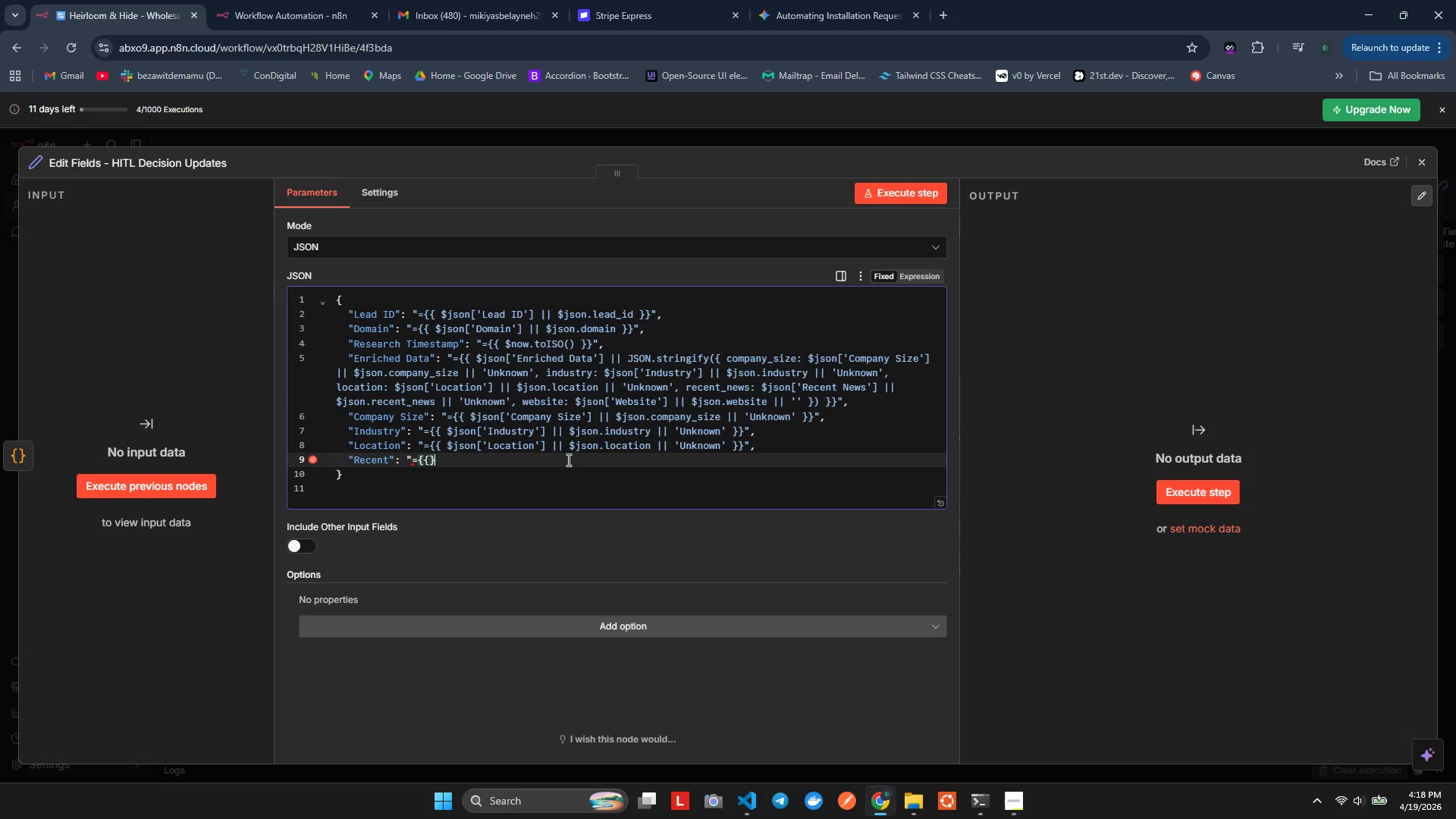 
key(Shift+BracketRight)
 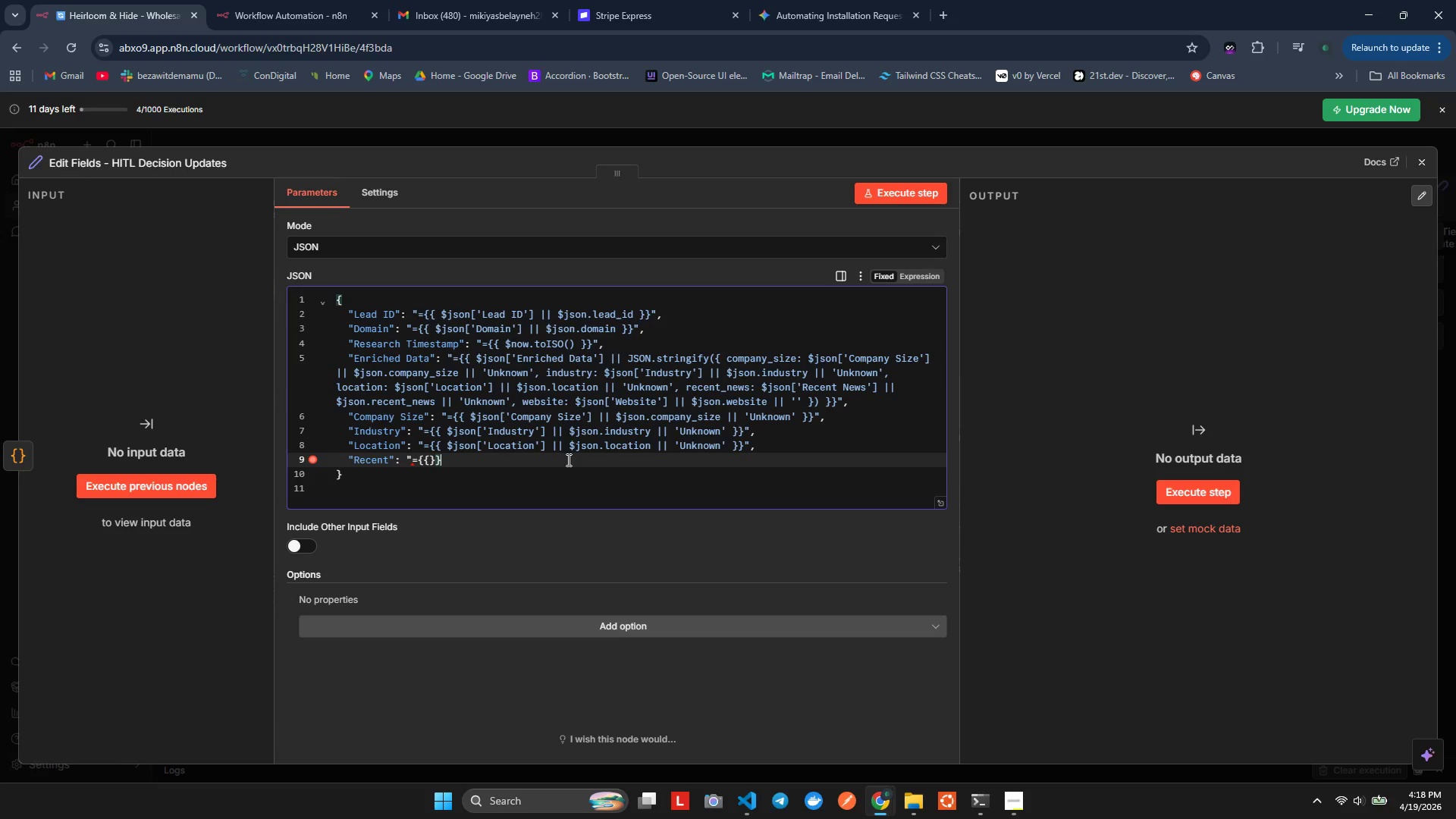 
key(Shift+Quote)
 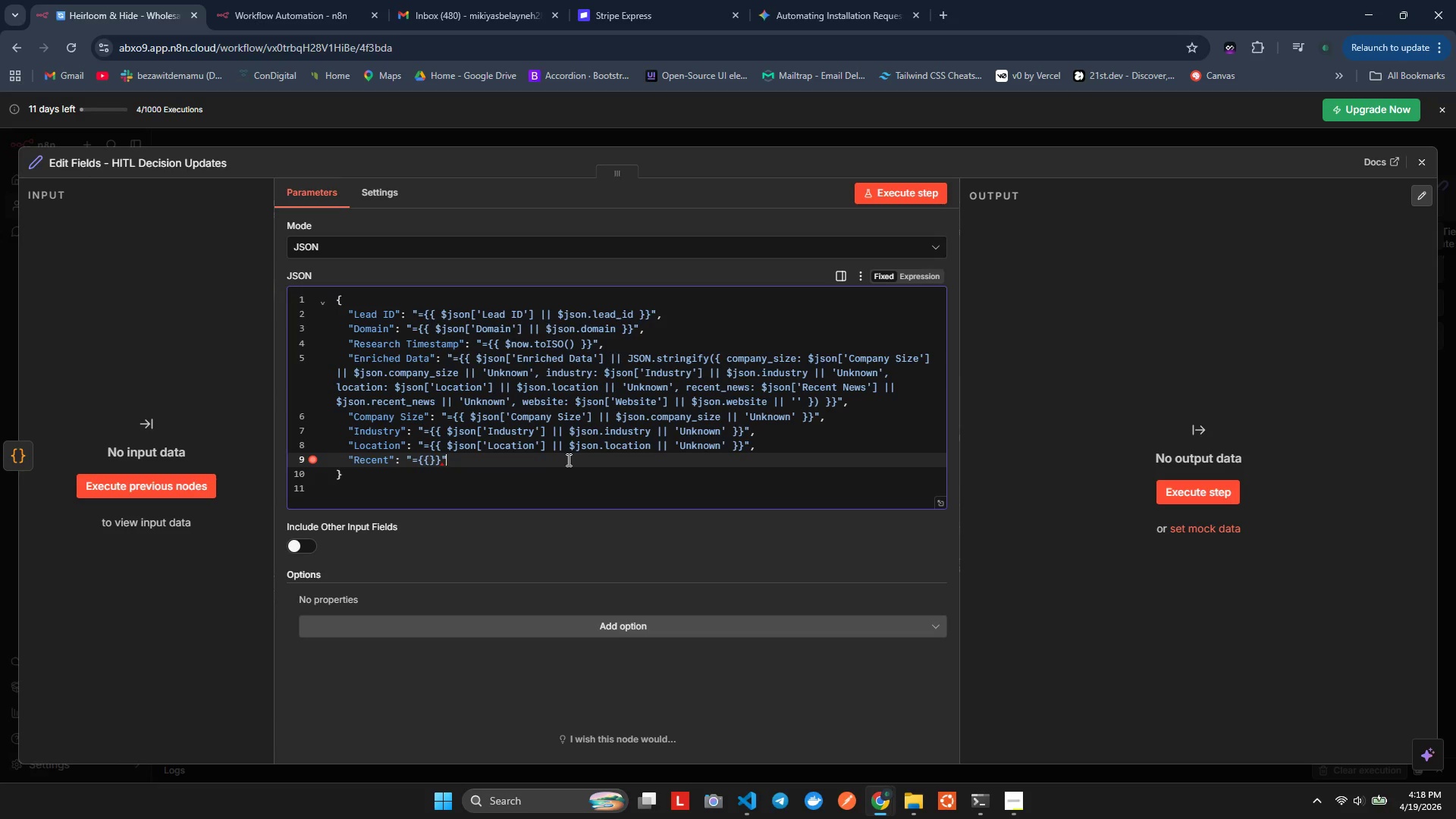 
key(ArrowLeft)
 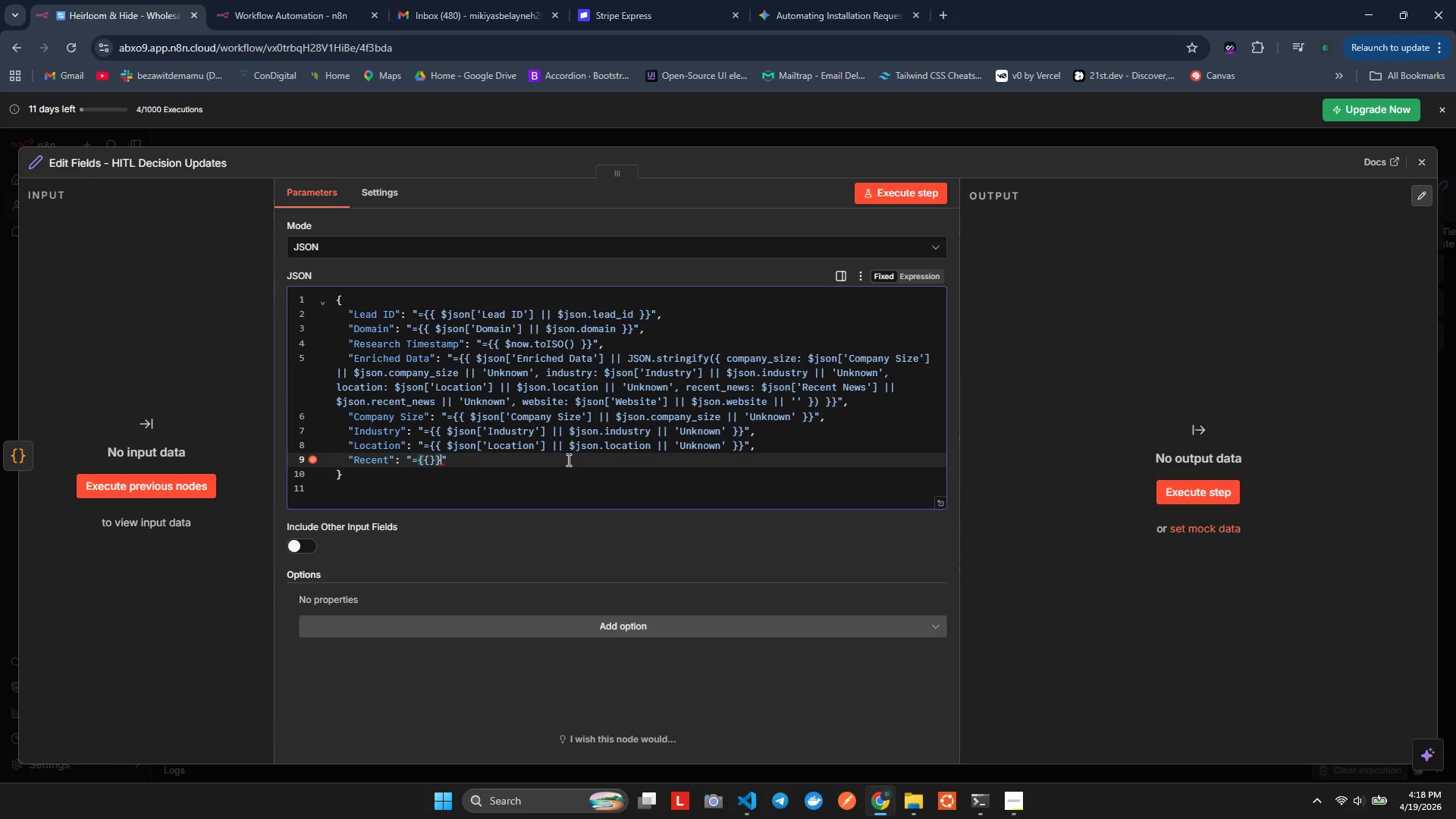 
key(ArrowLeft)
 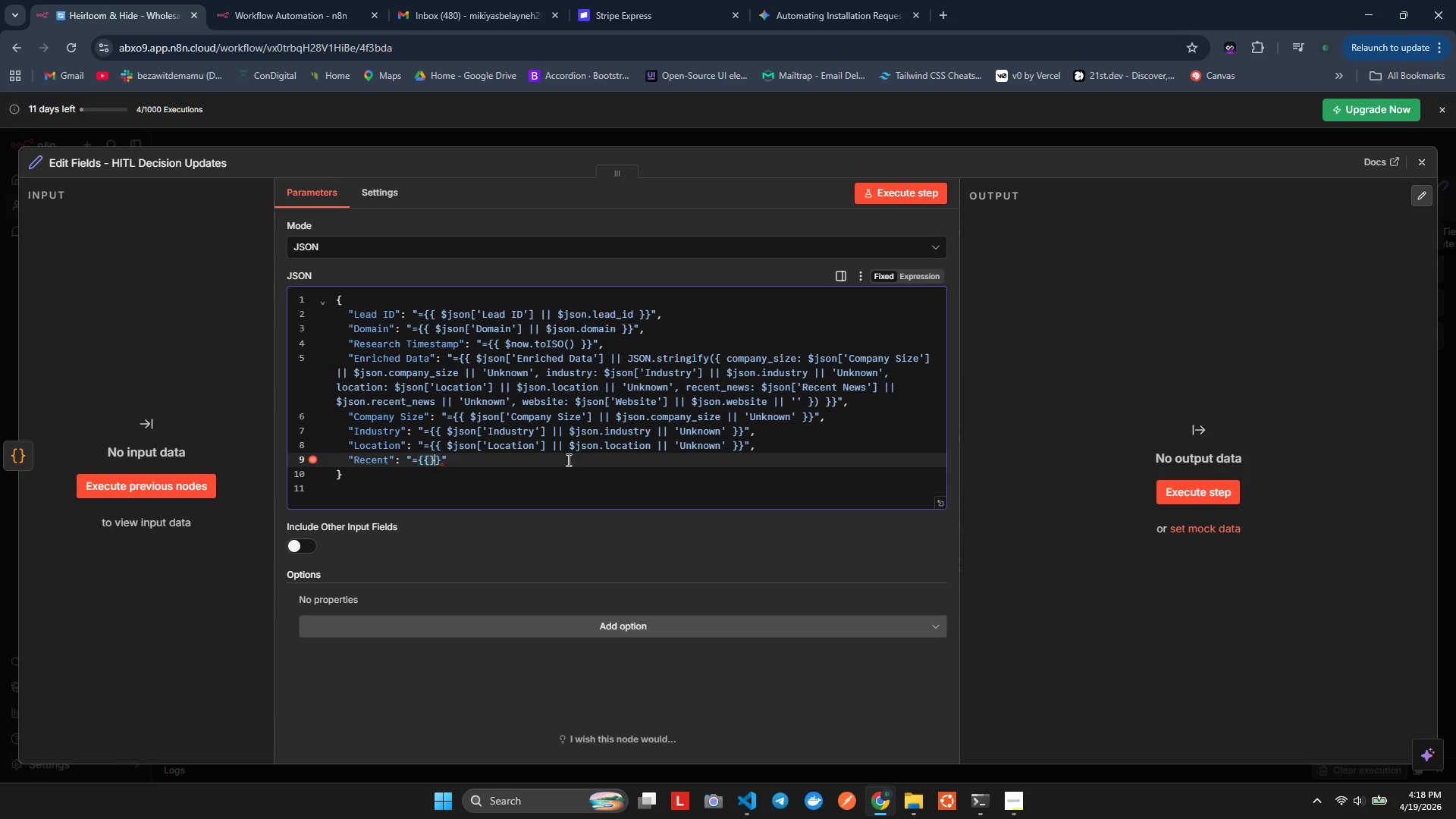 
key(ArrowLeft)
 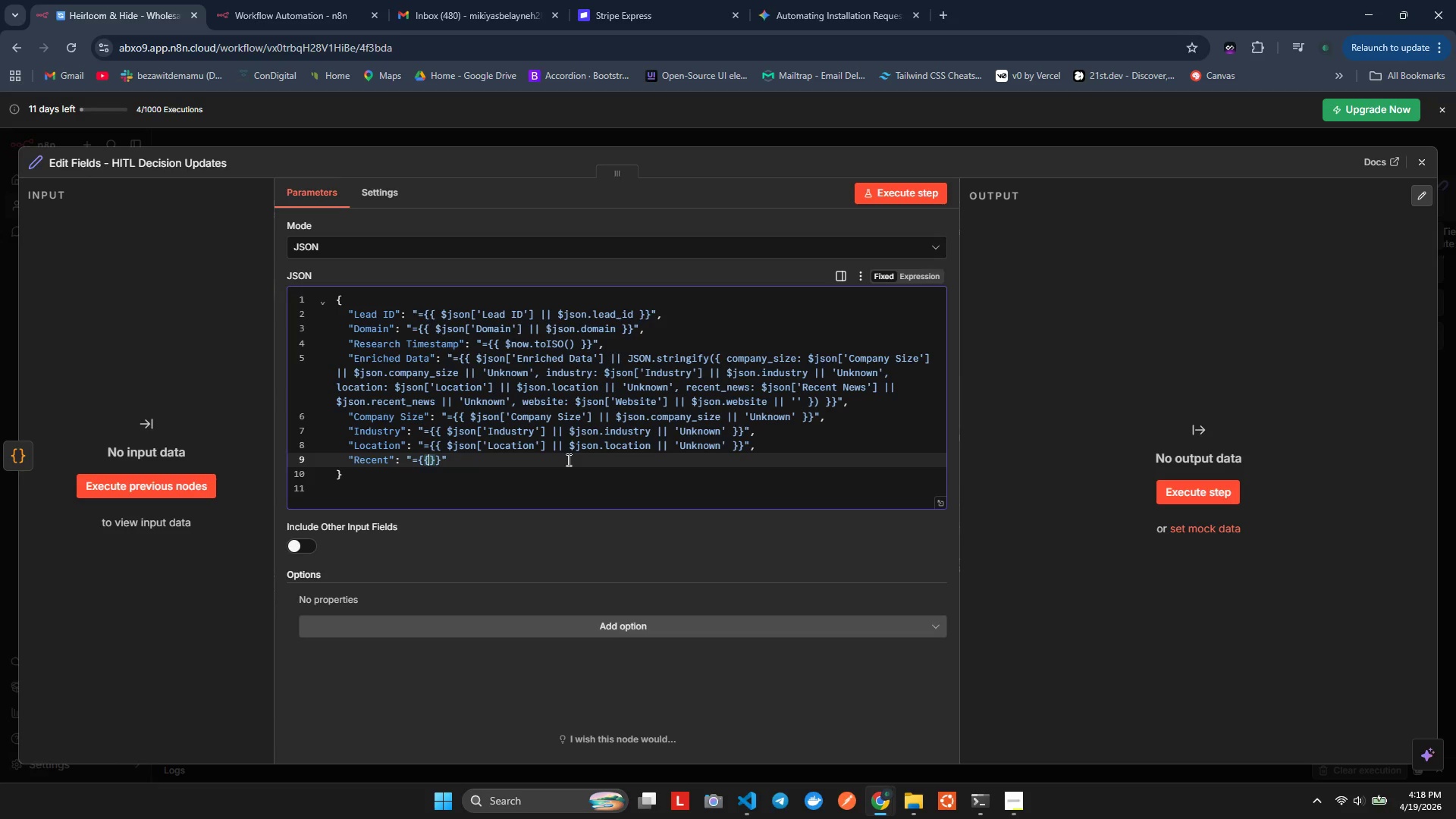 
key(ArrowLeft)
 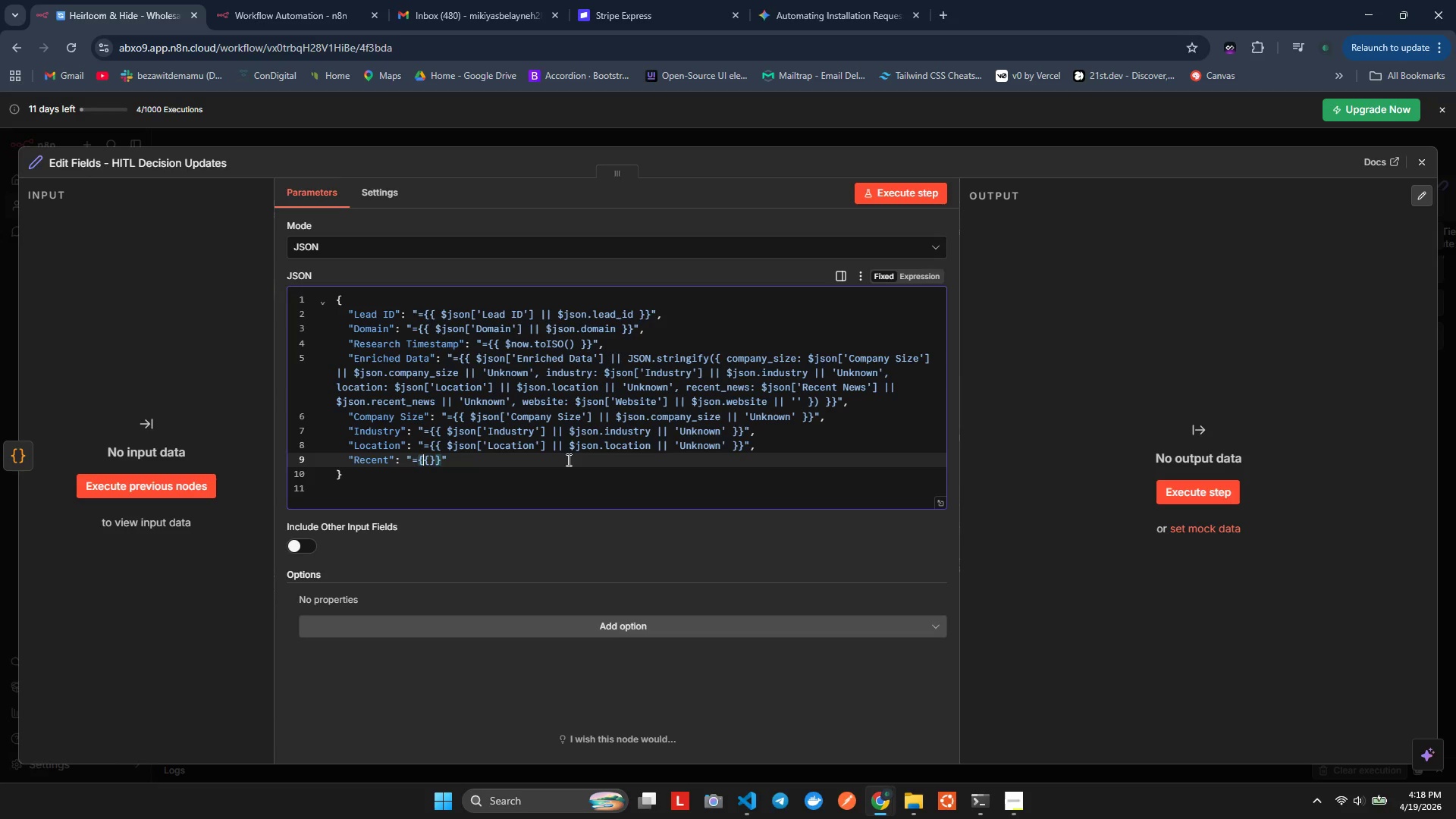 
key(ArrowLeft)
 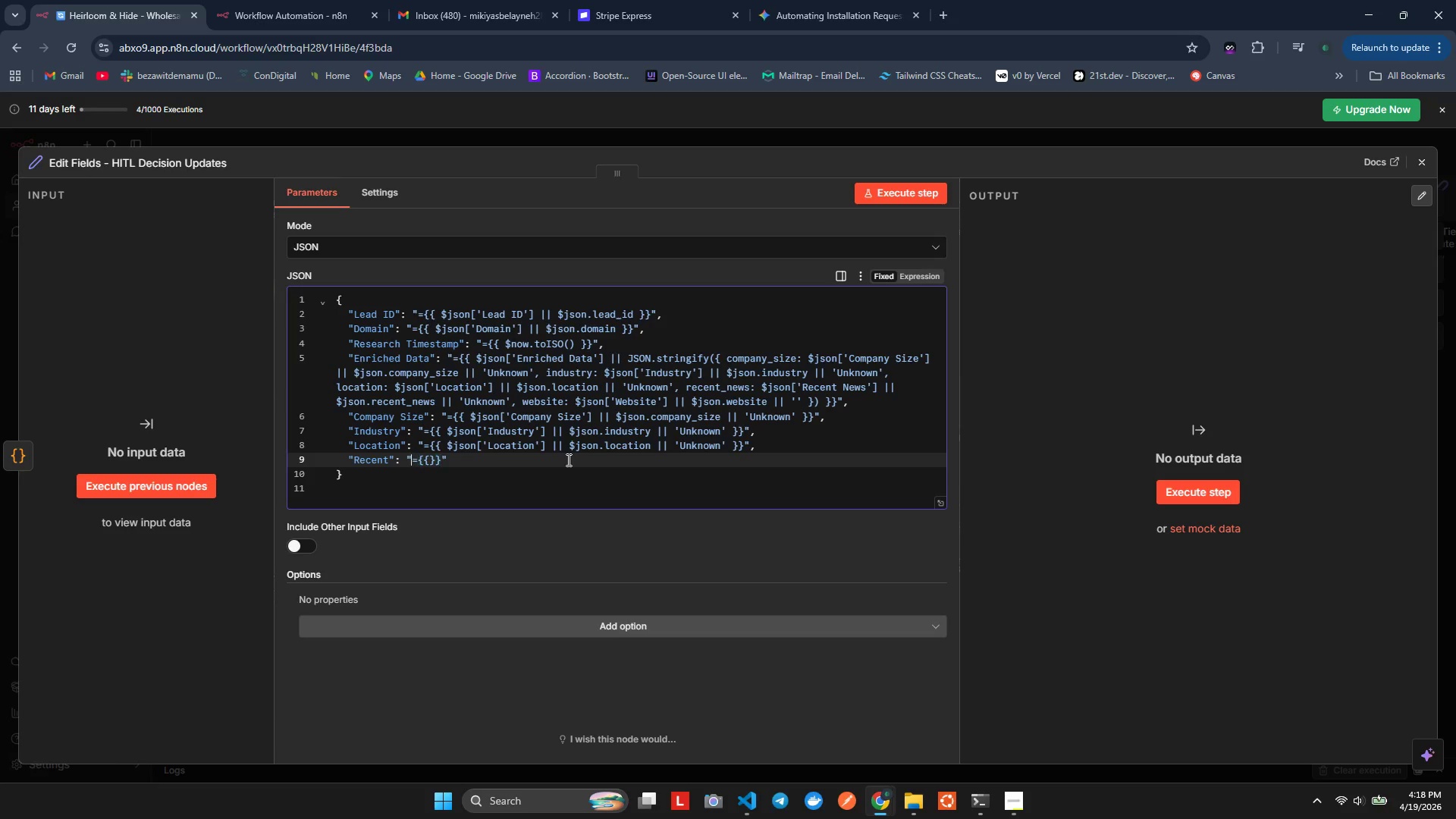 
key(ArrowLeft)
 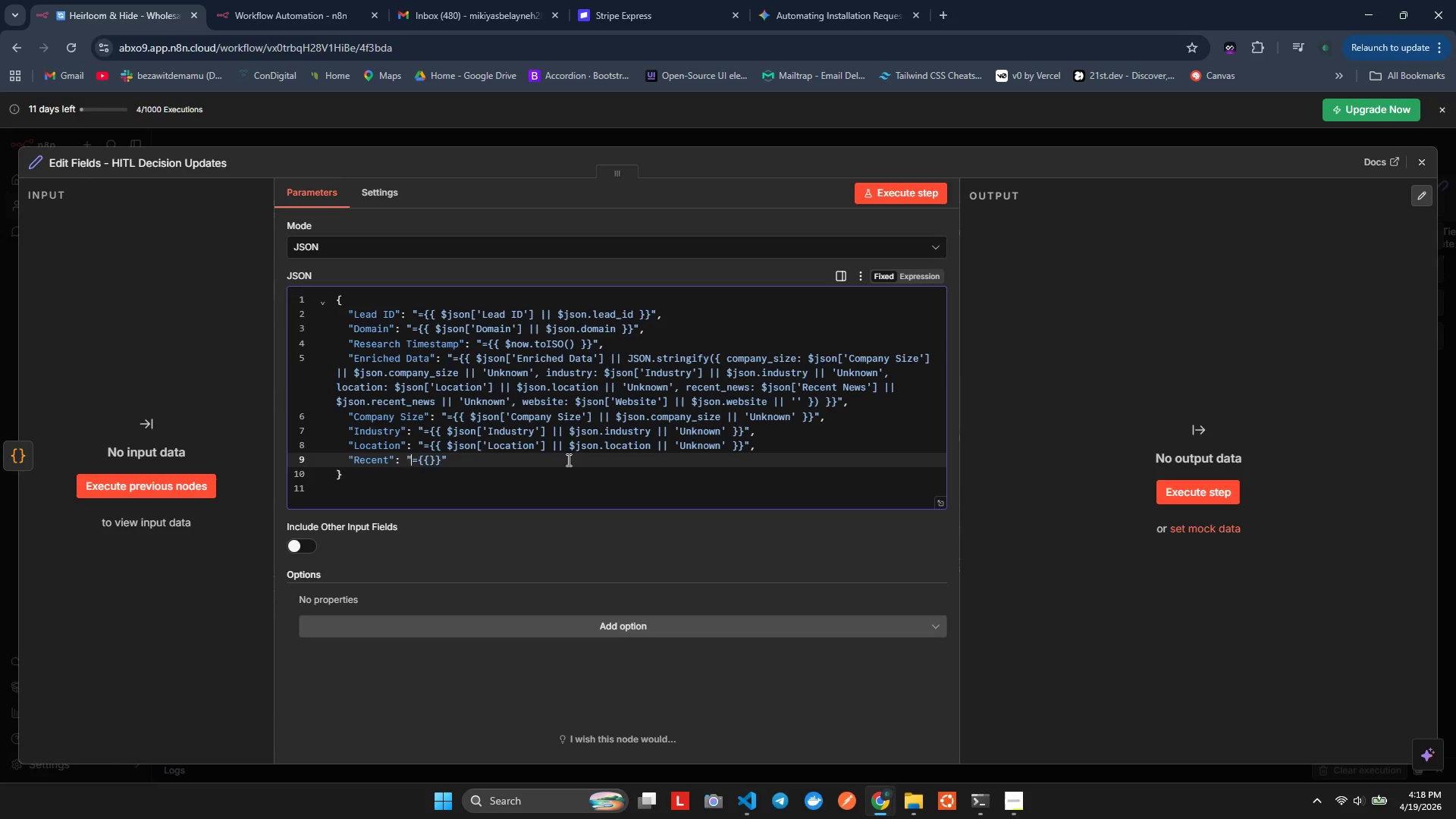 
key(ArrowLeft)
 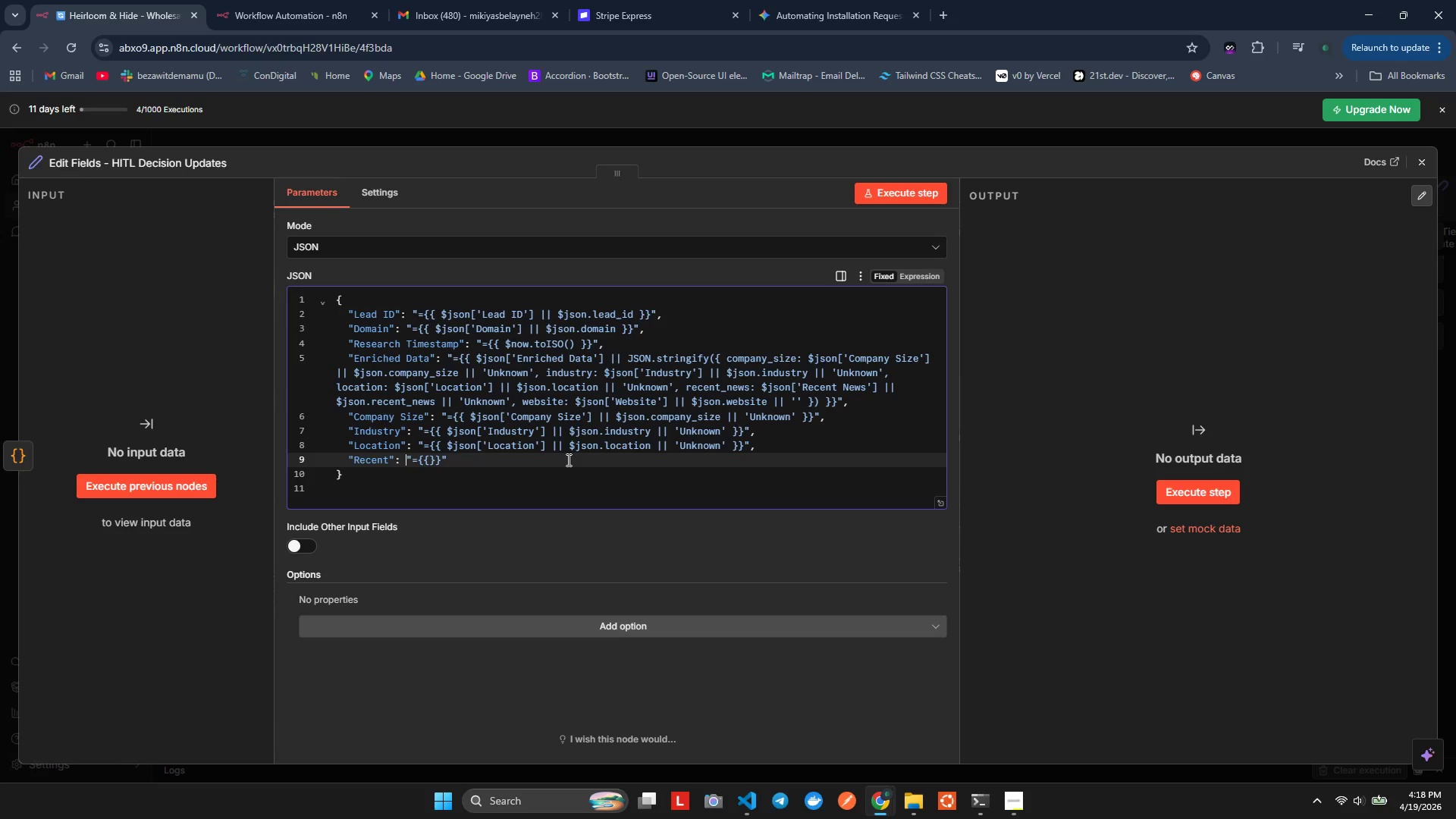 
key(ArrowLeft)
 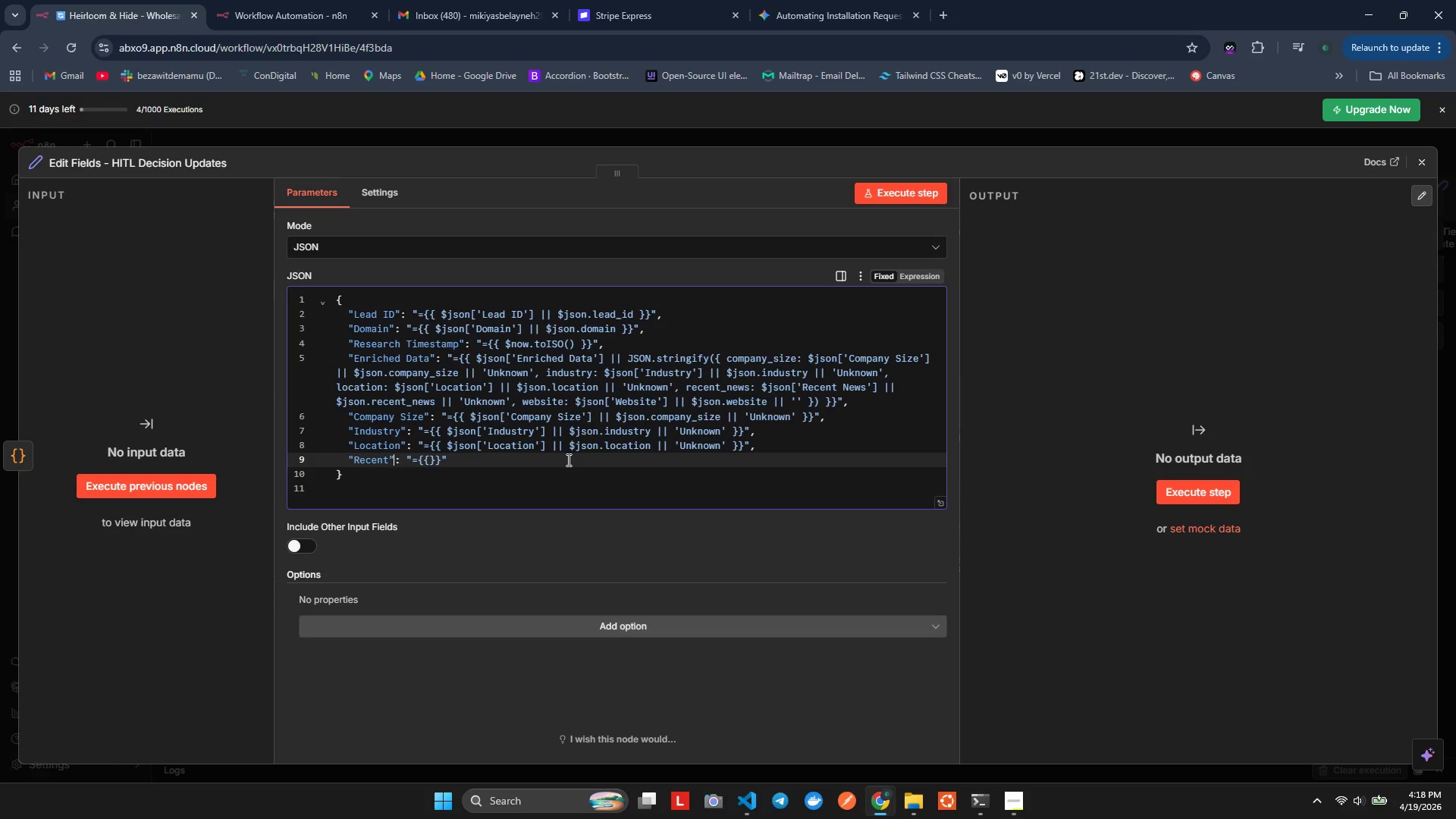 
key(ArrowLeft)
 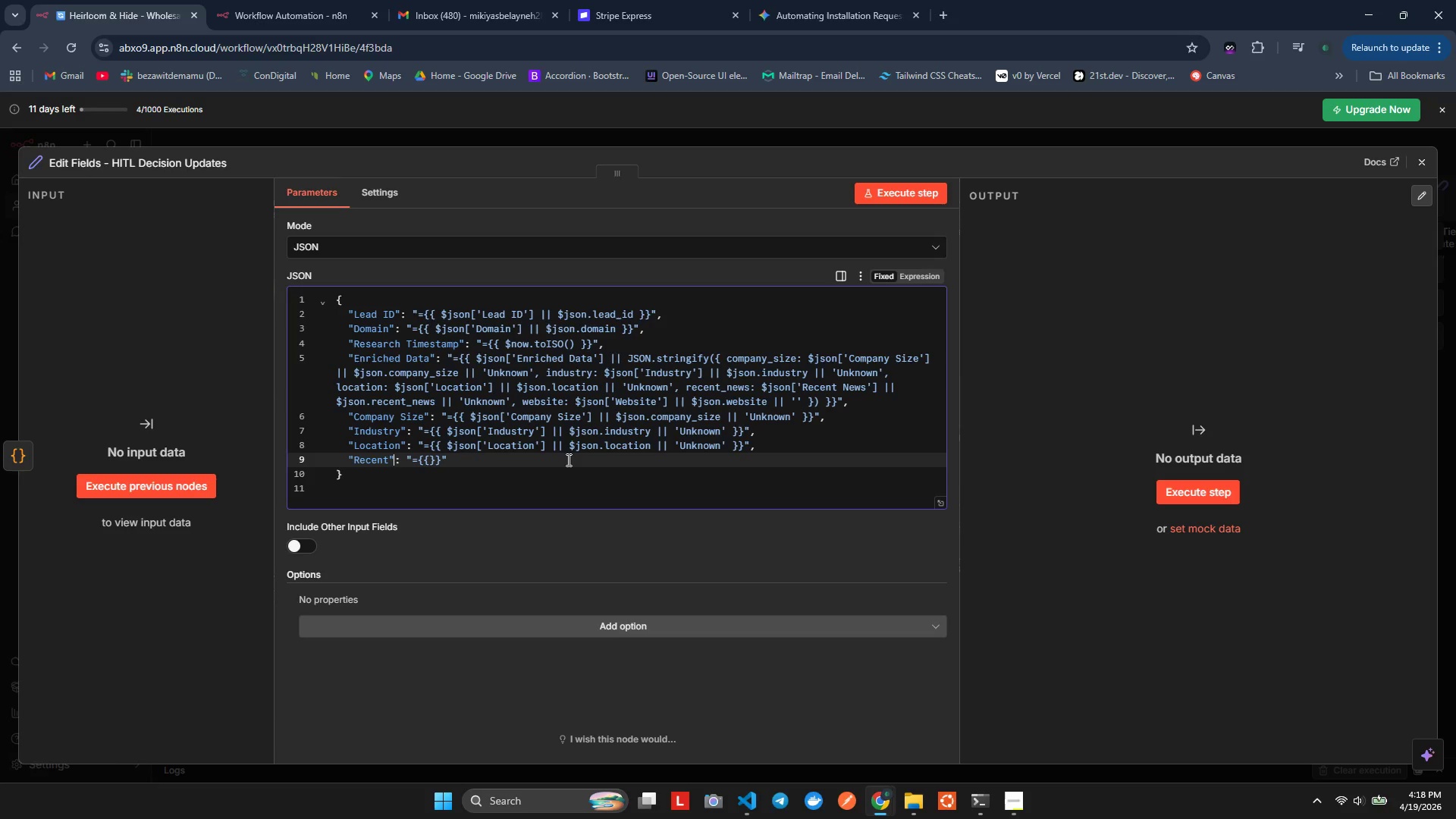 
key(ArrowLeft)
 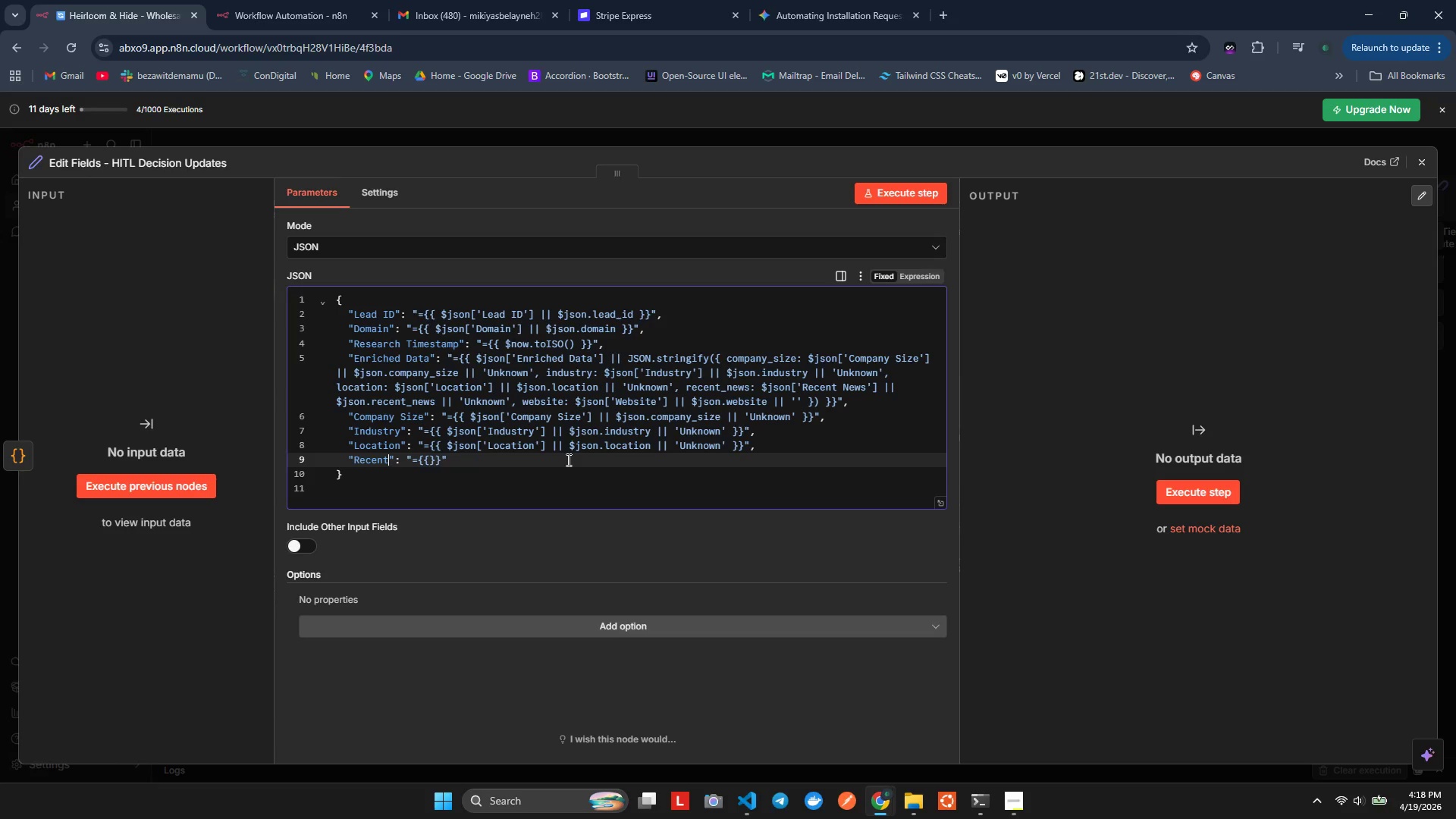 
type( News)
 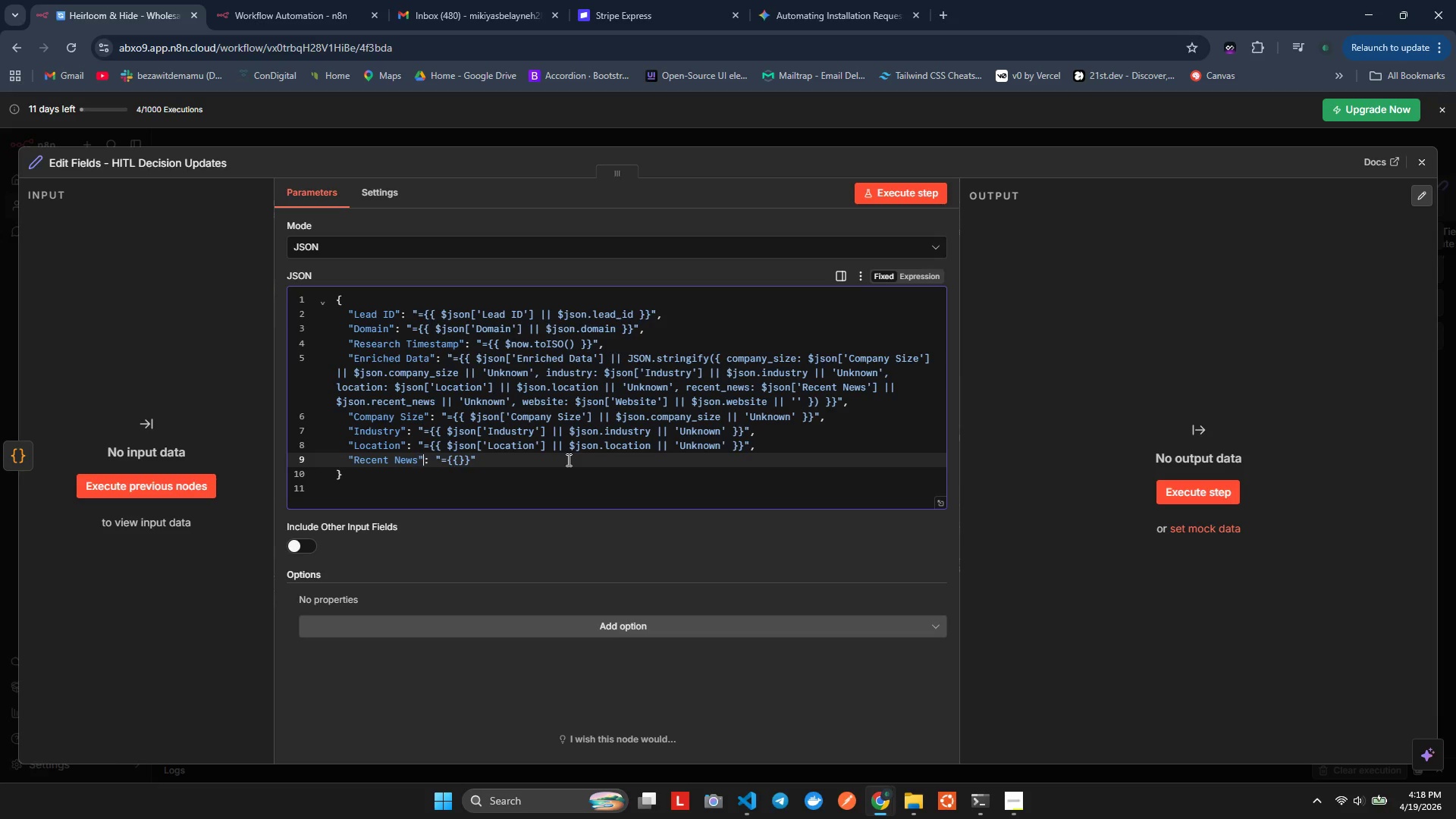 
hold_key(key=ArrowRight, duration=0.7)
 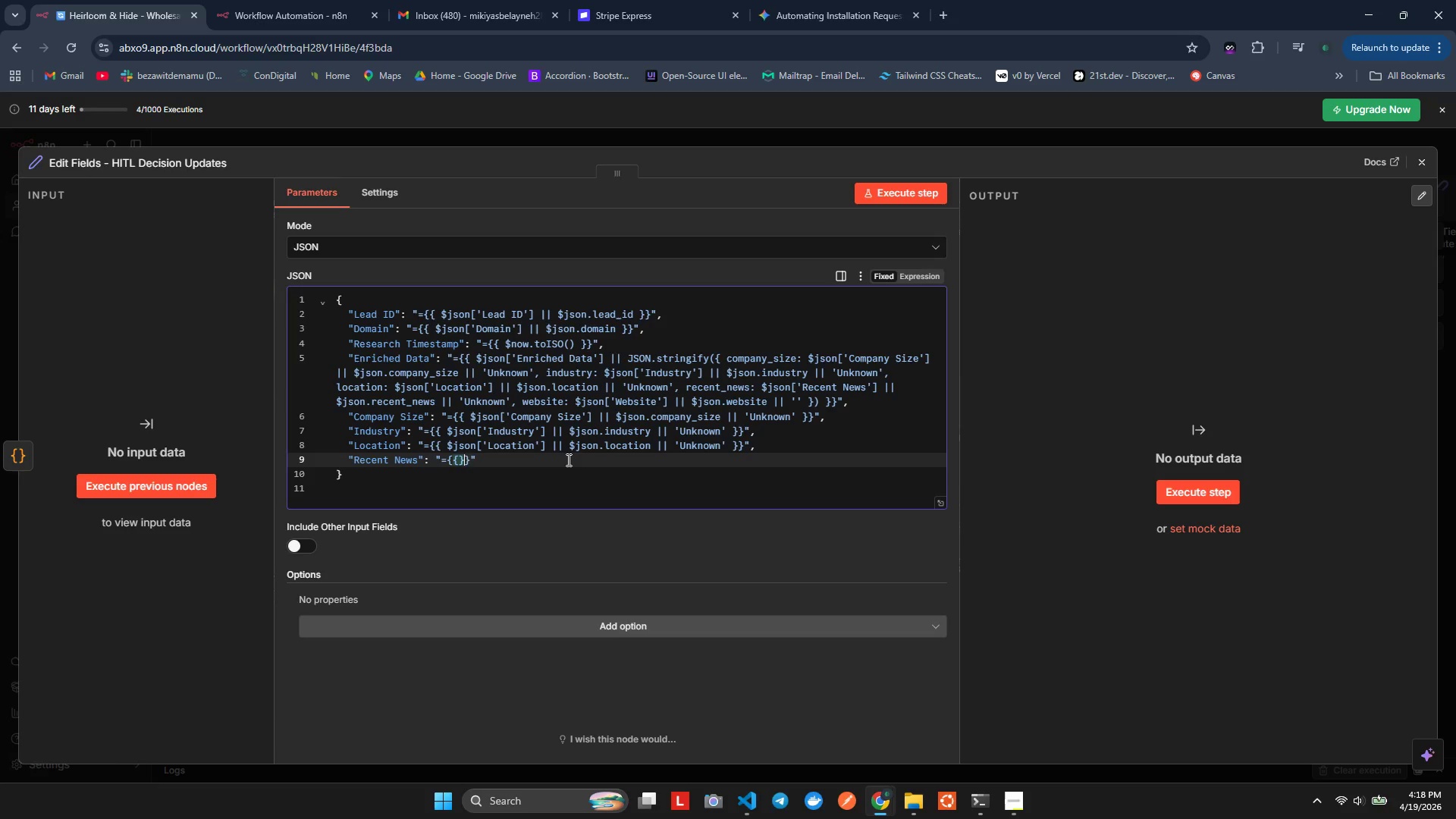 
key(ArrowLeft)
 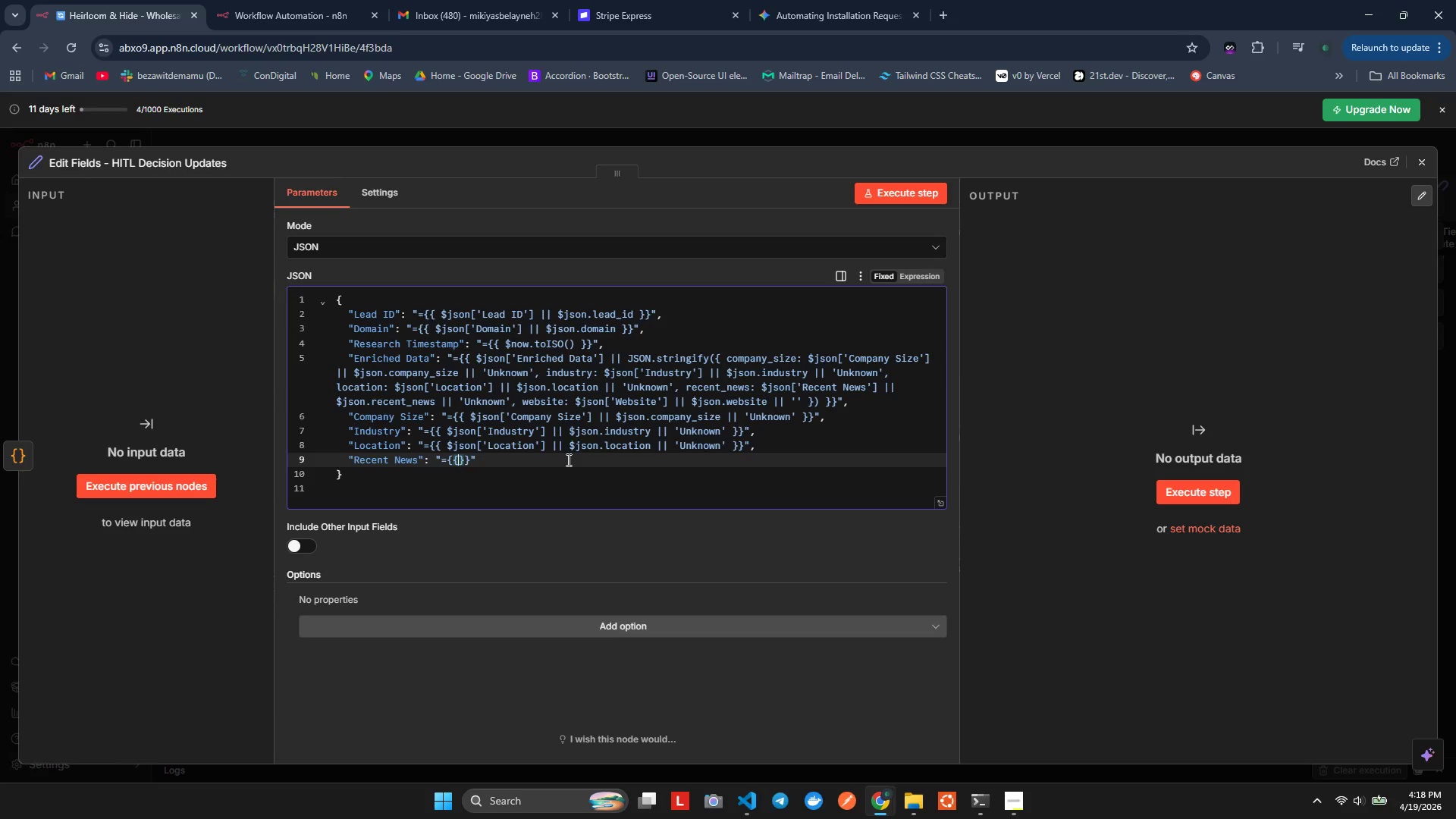 
key(Space)
 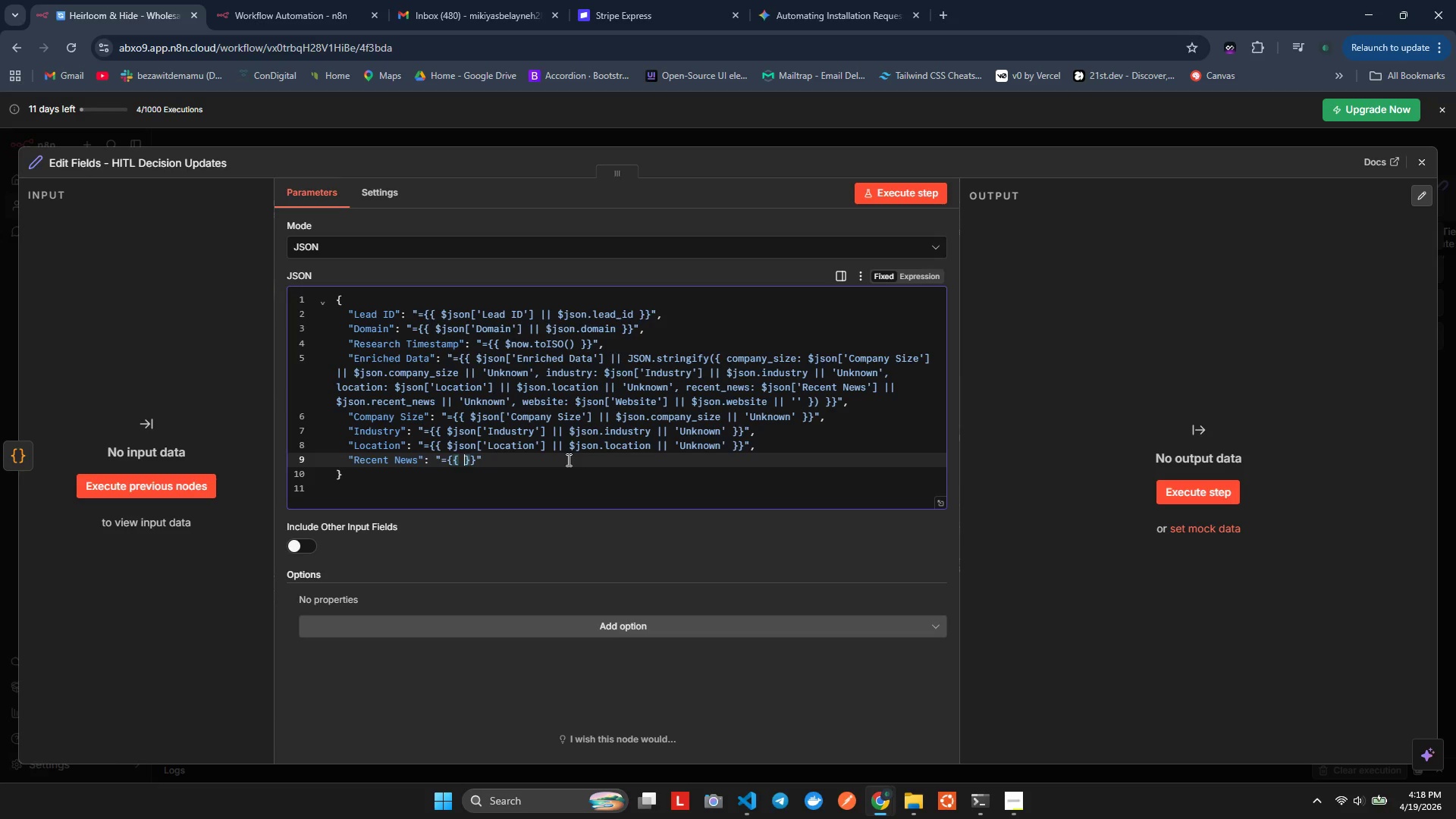 
key(ArrowLeft)
 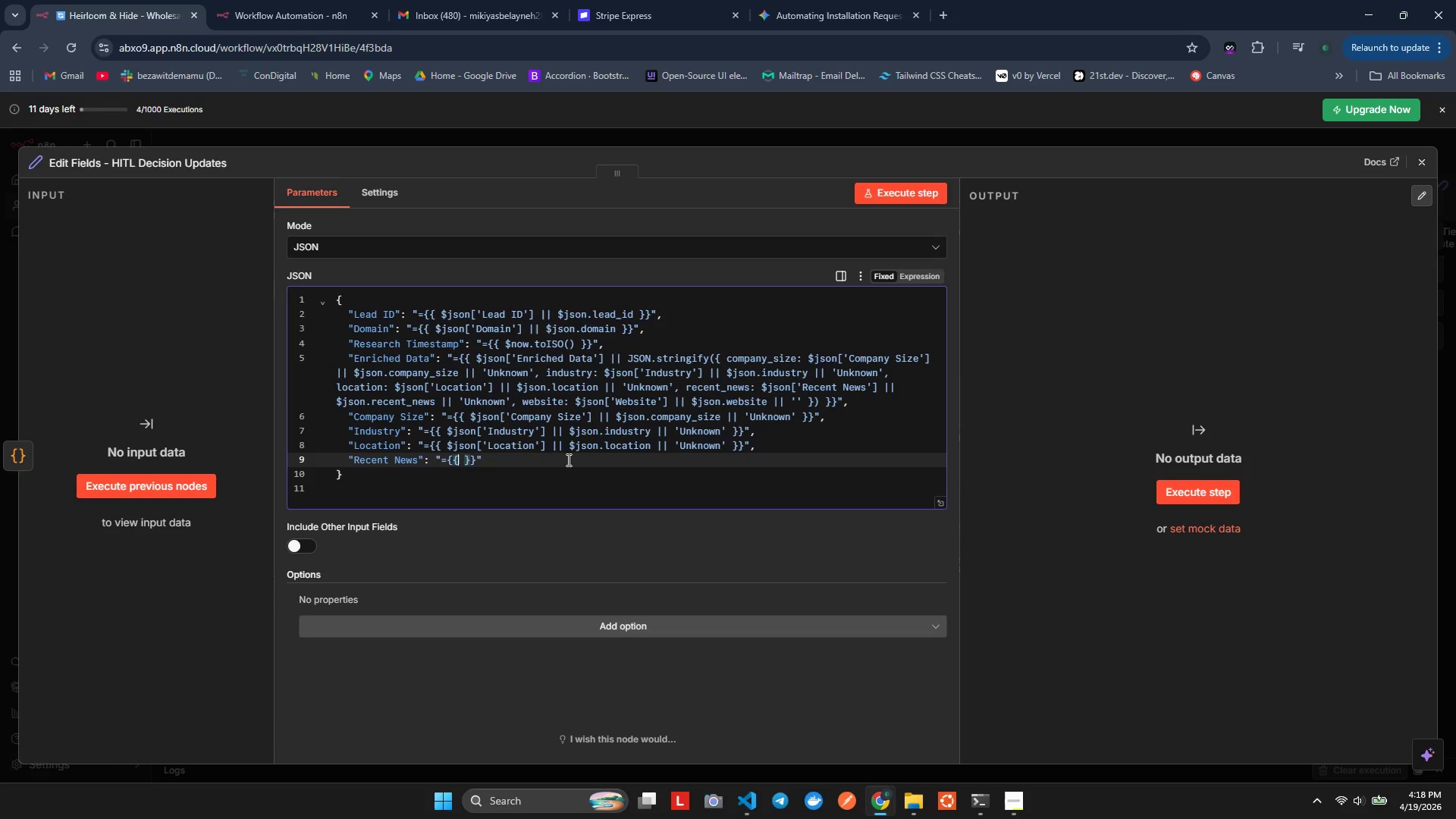 
key(Space)
 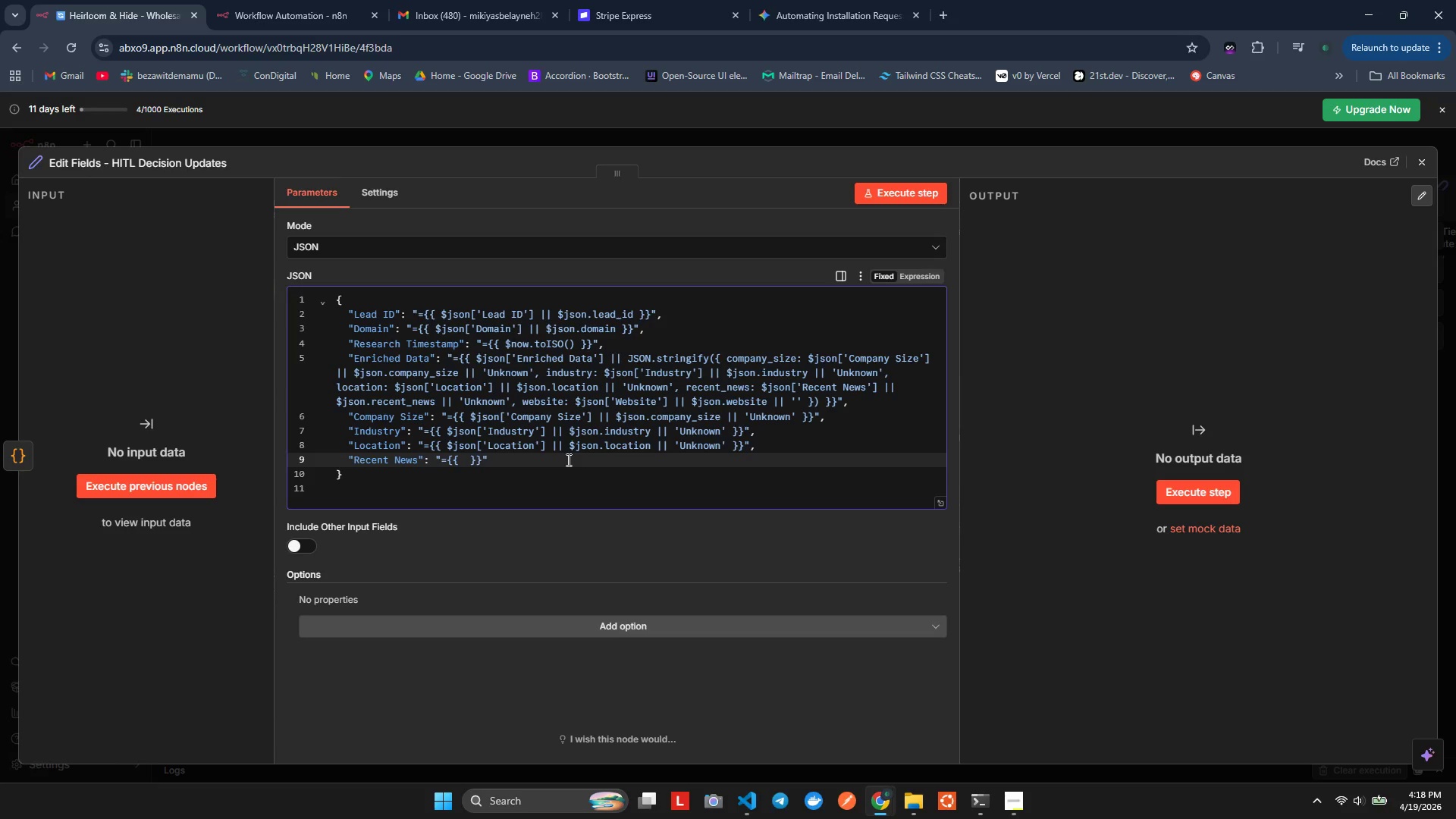 
type($son)
 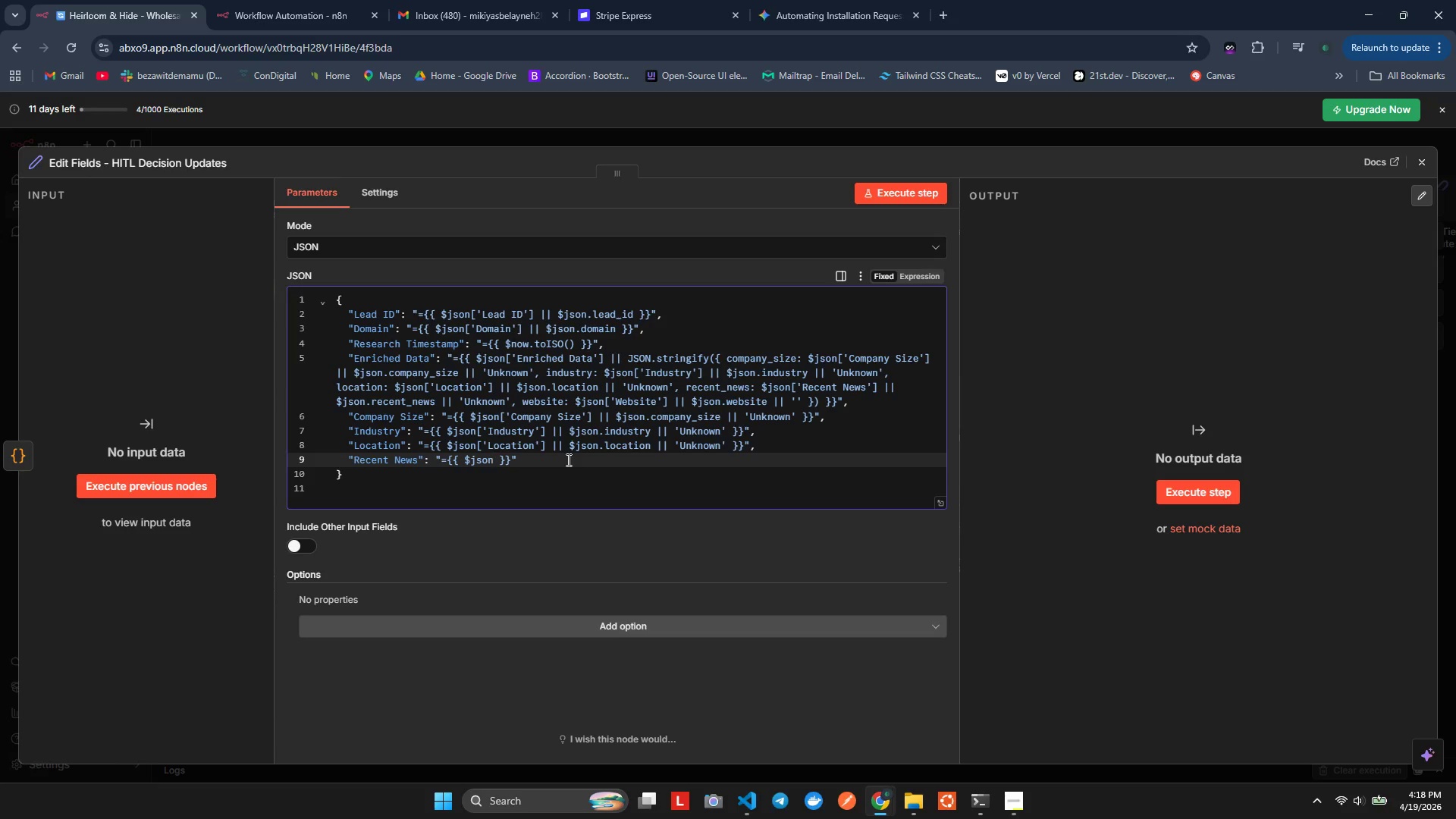 
hold_key(key=J, duration=0.31)
 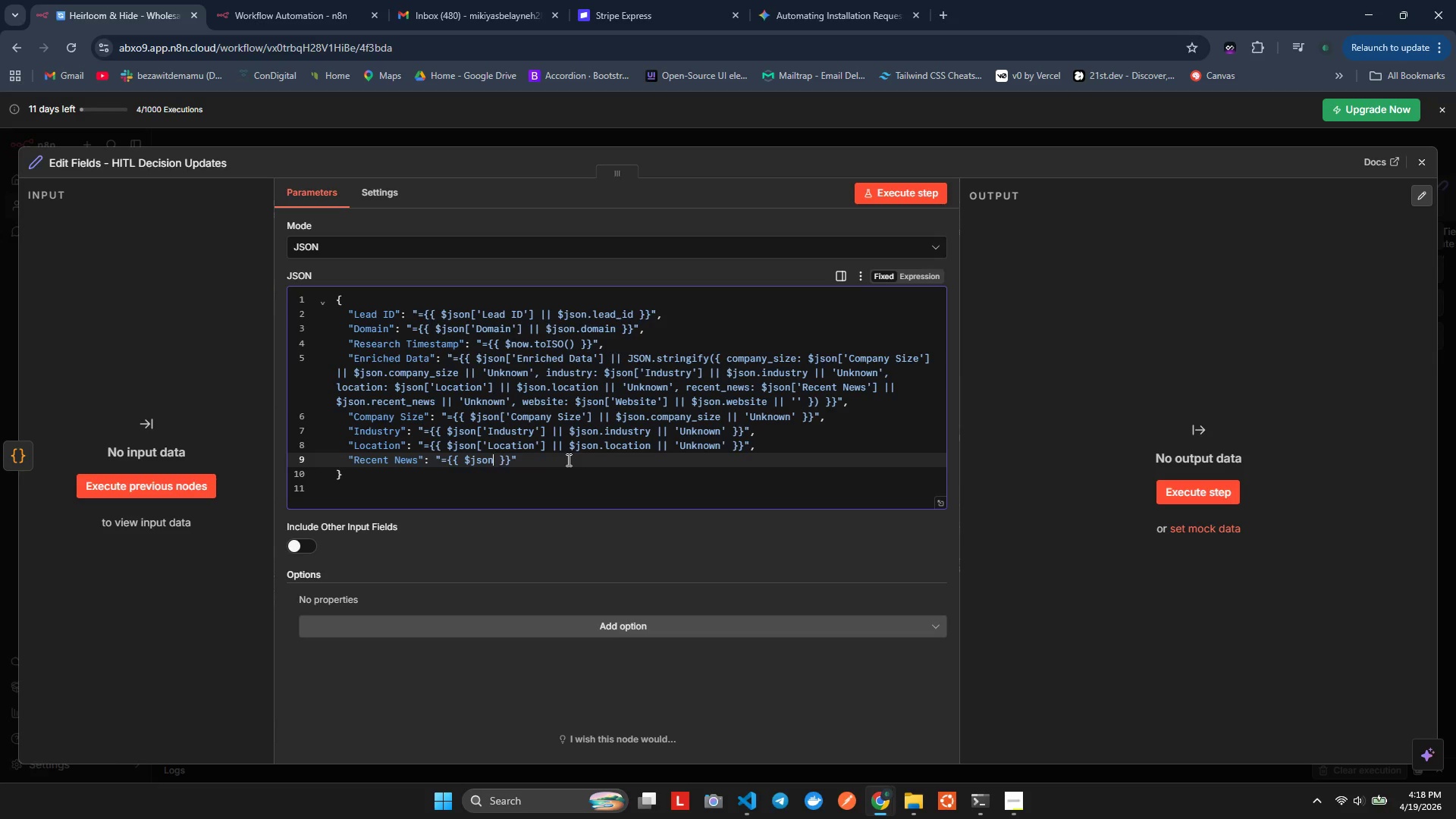 
wait(6.33)
 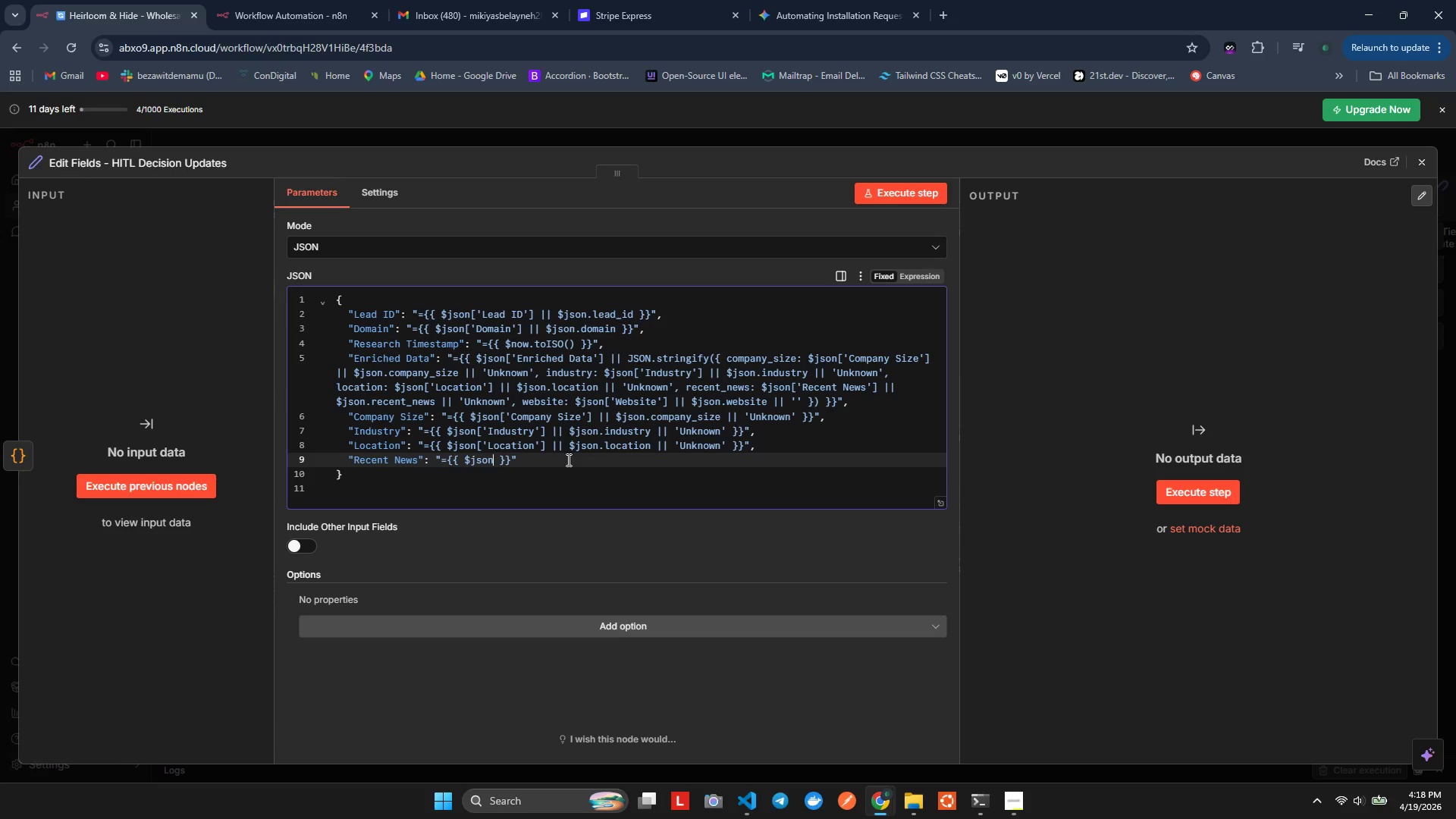 
key(BracketLeft)
 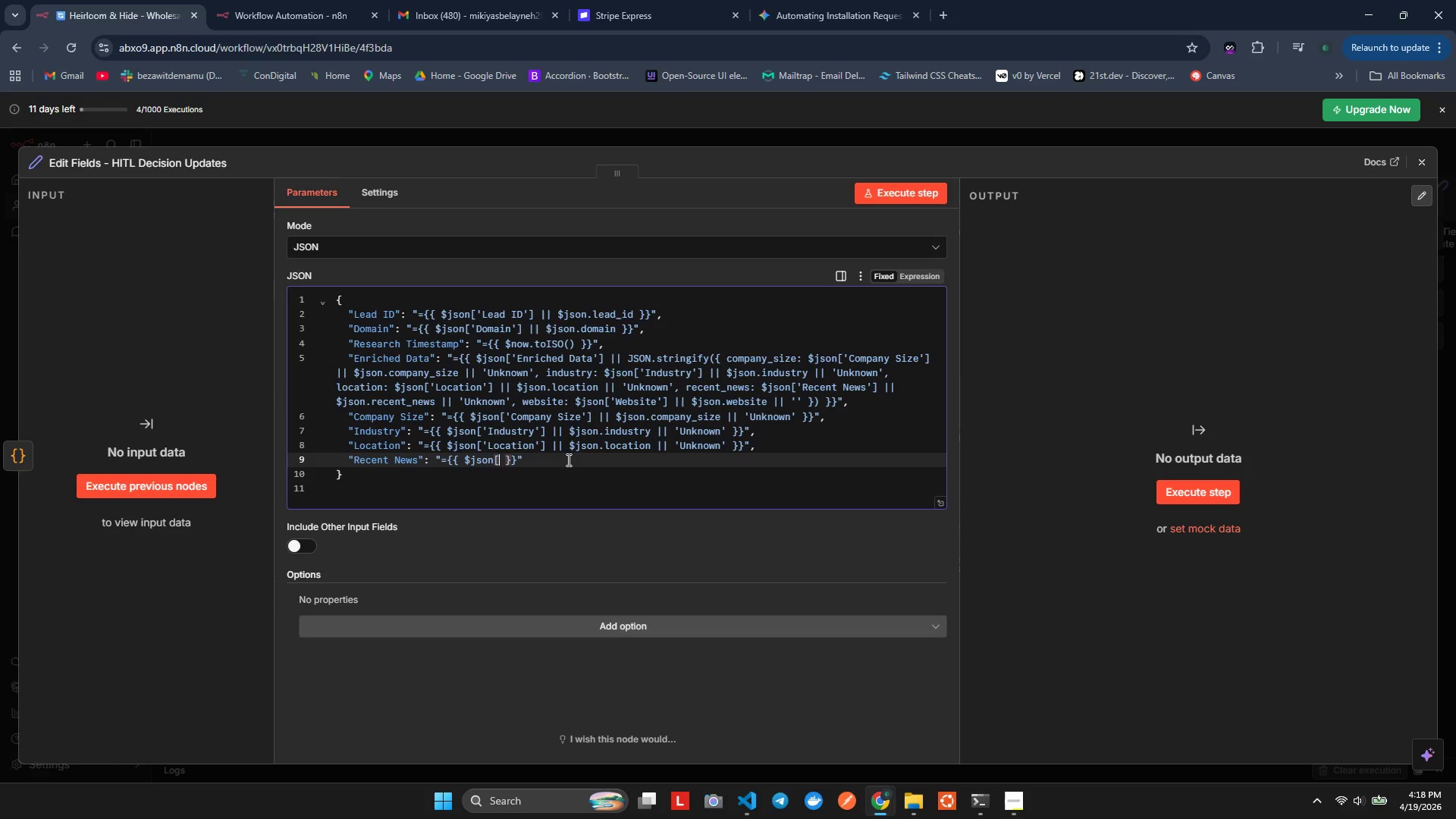 
key(BracketRight)
 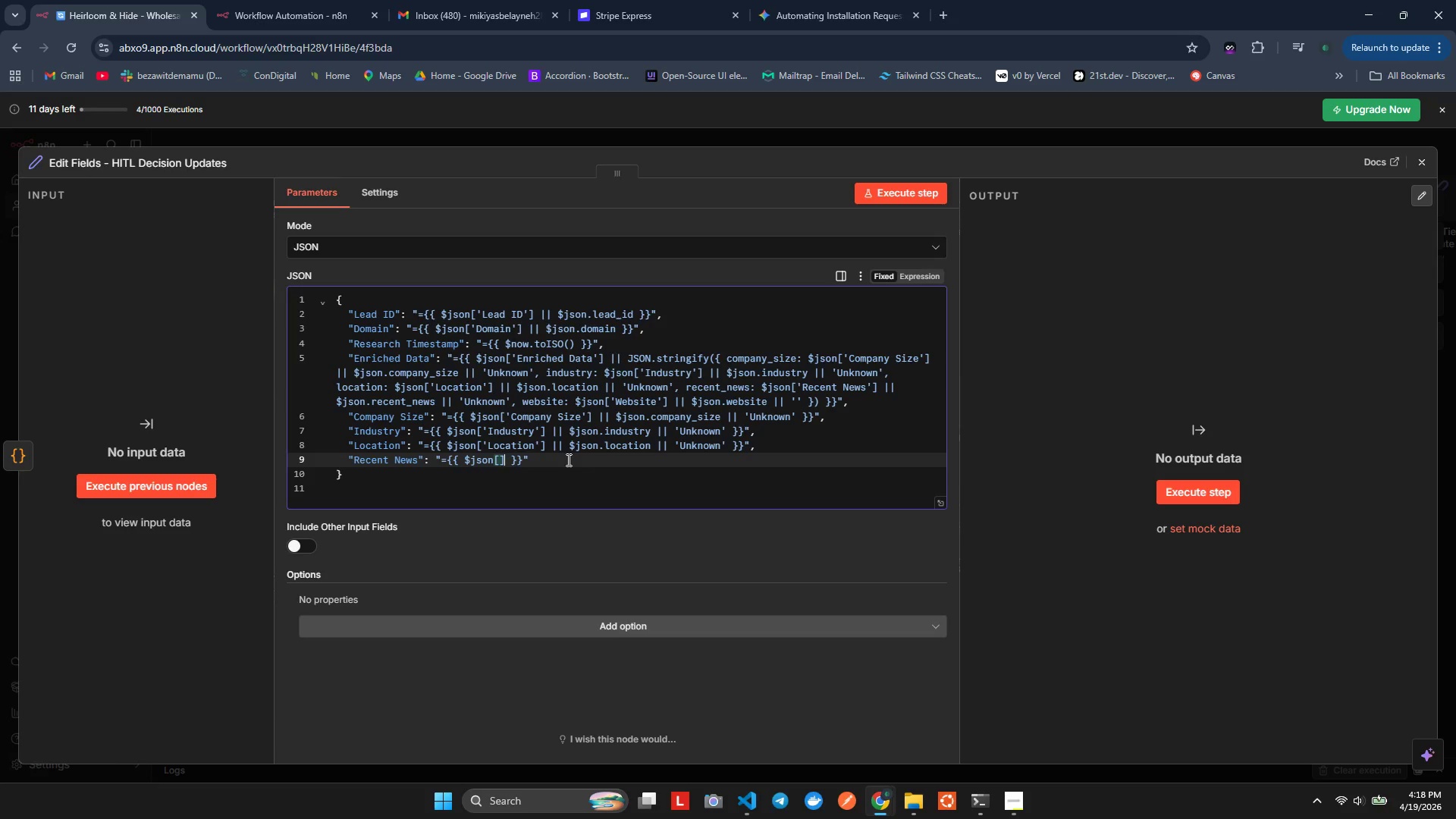 
key(ArrowLeft)
 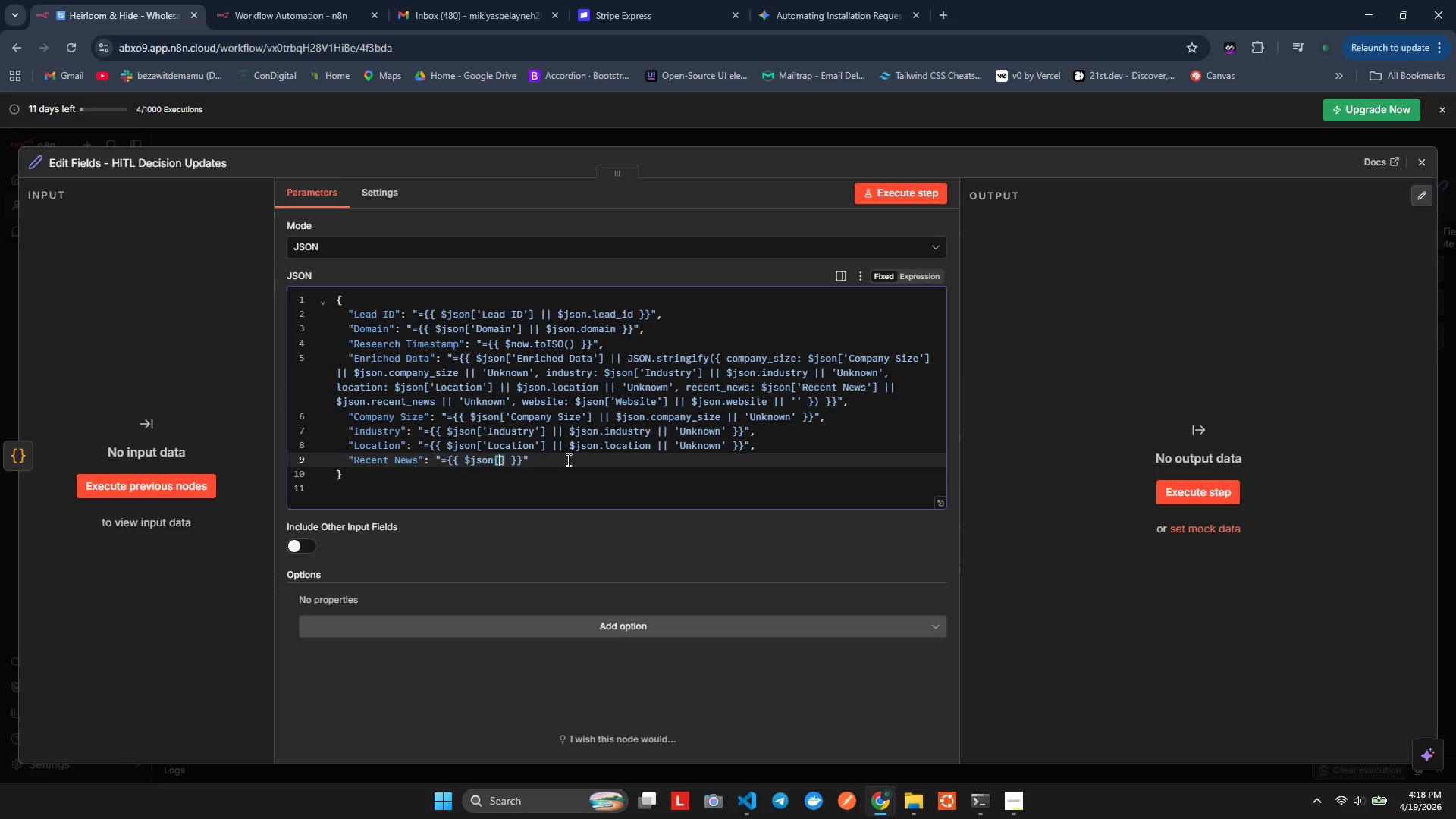 
key(Quote)
 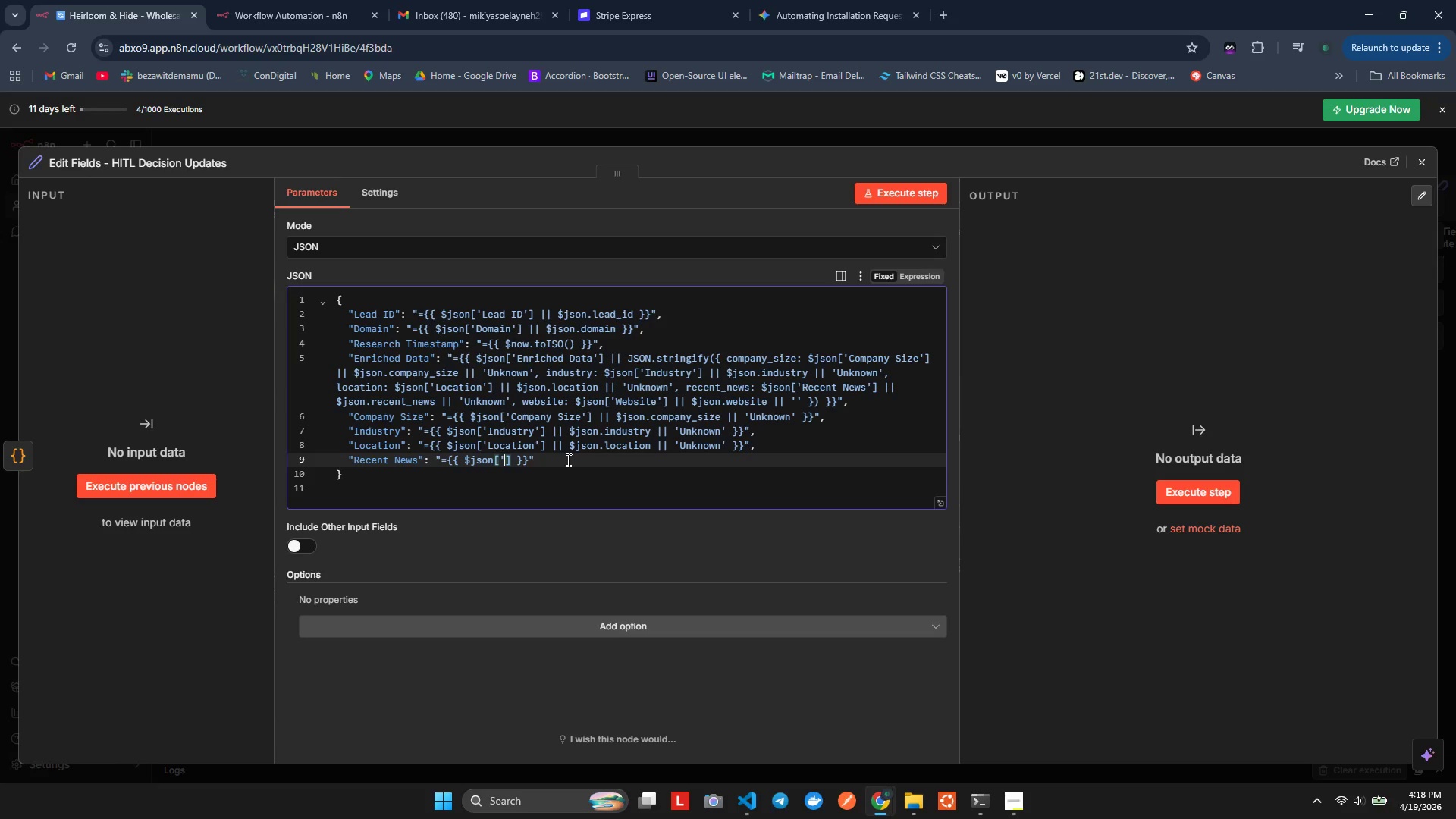 
key(Quote)
 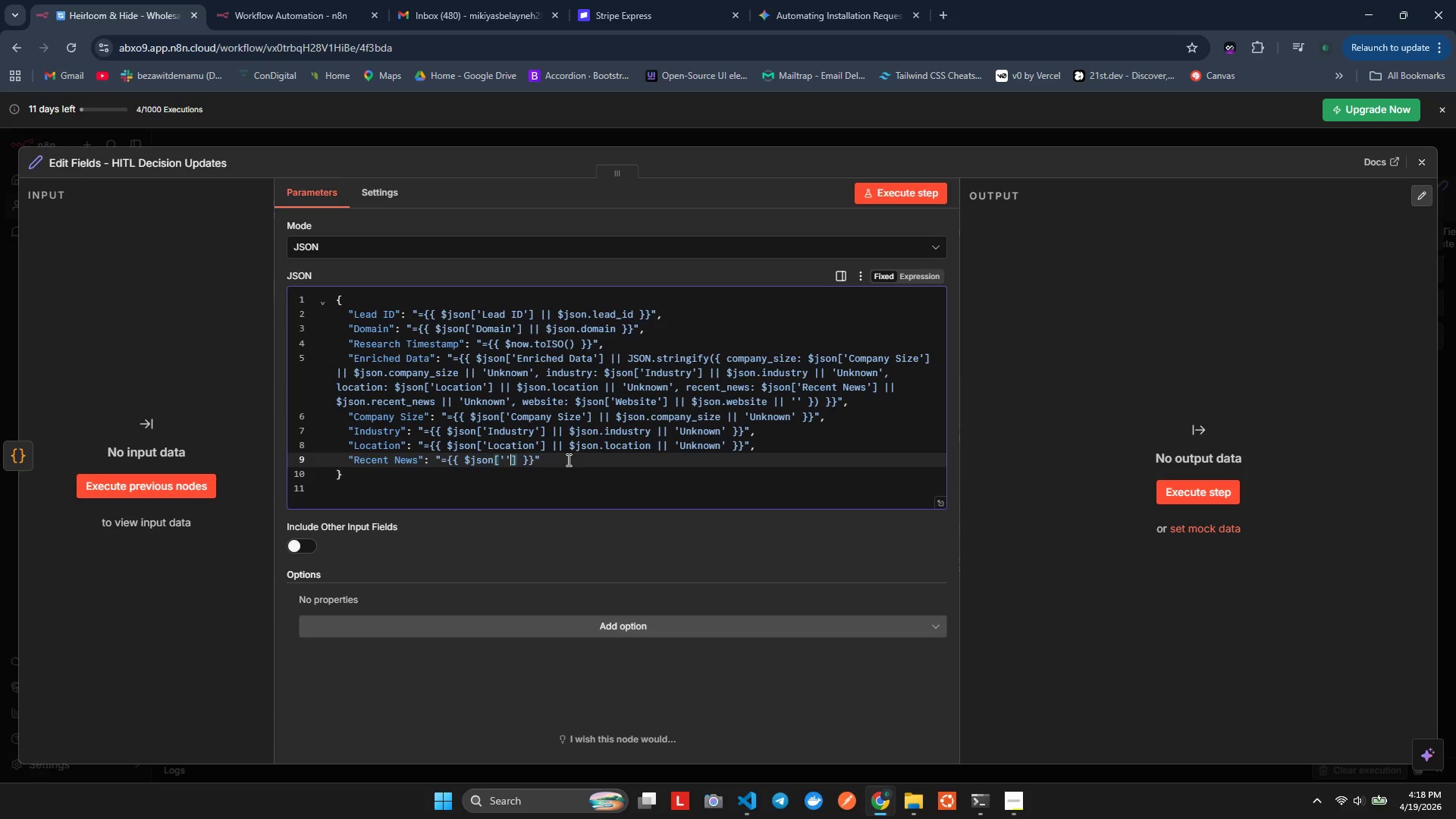 
key(ArrowLeft)
 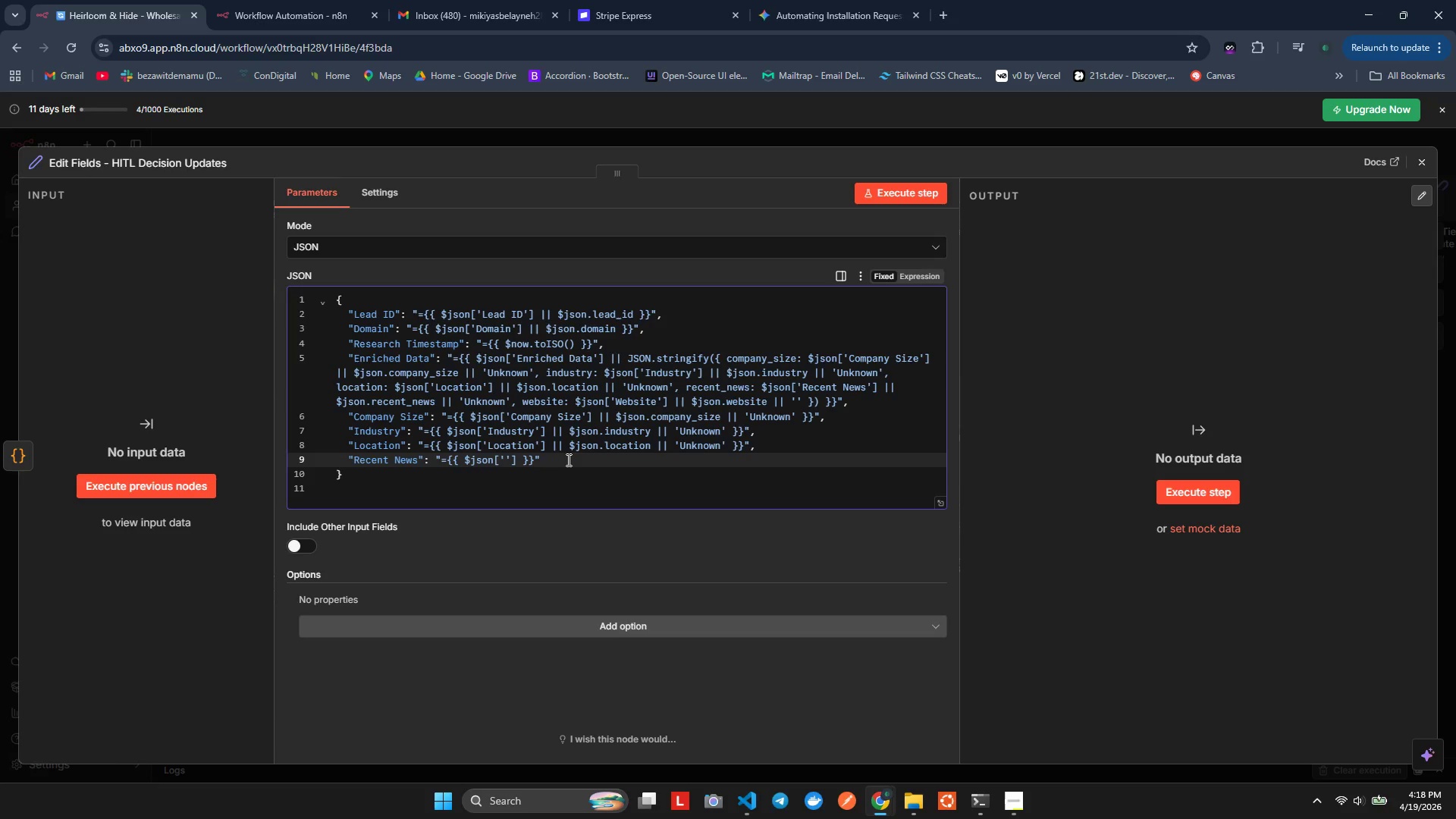 
type(Recent News)
key(Tab)
 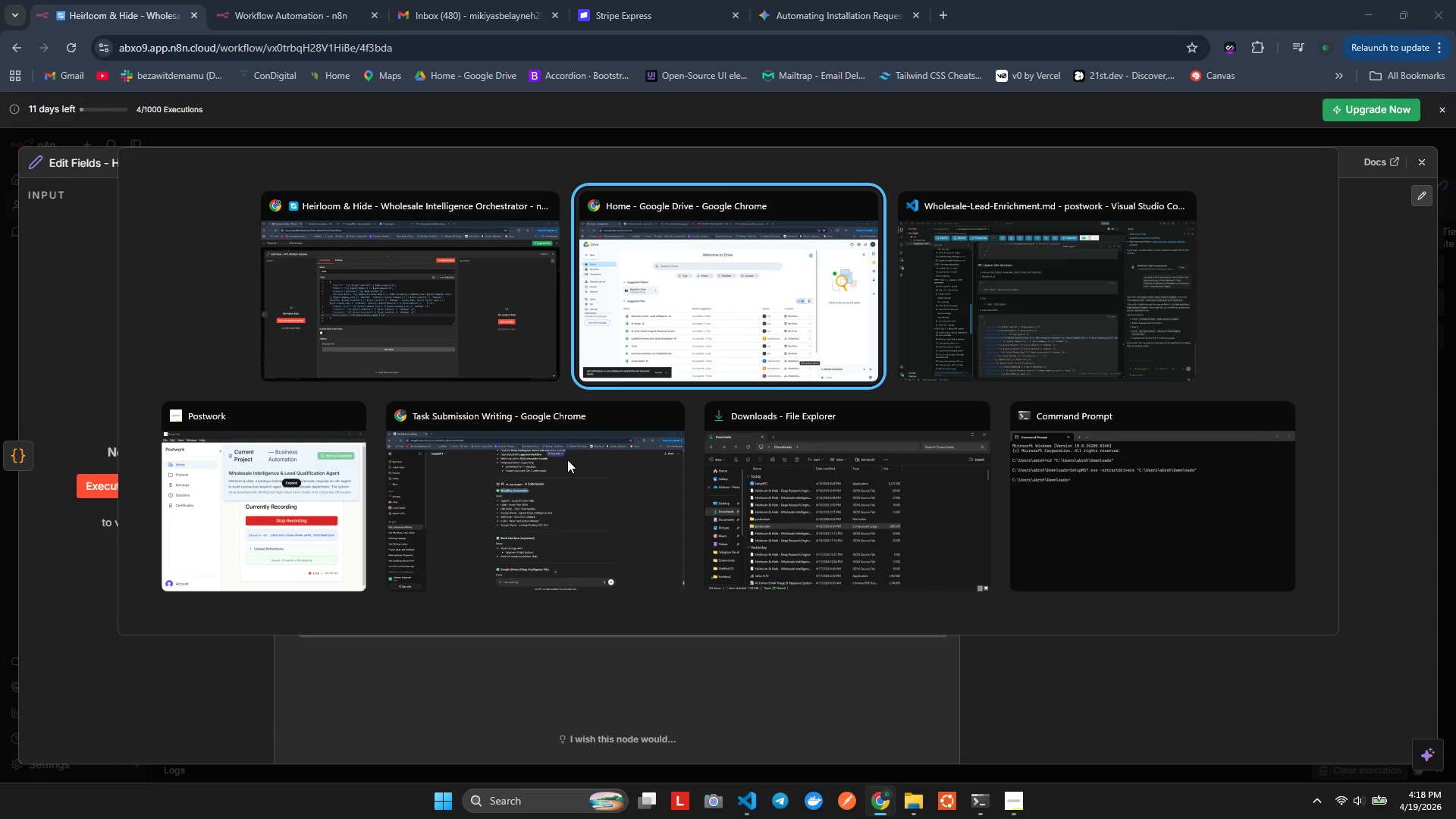 
key(Alt+ArrowRight)
 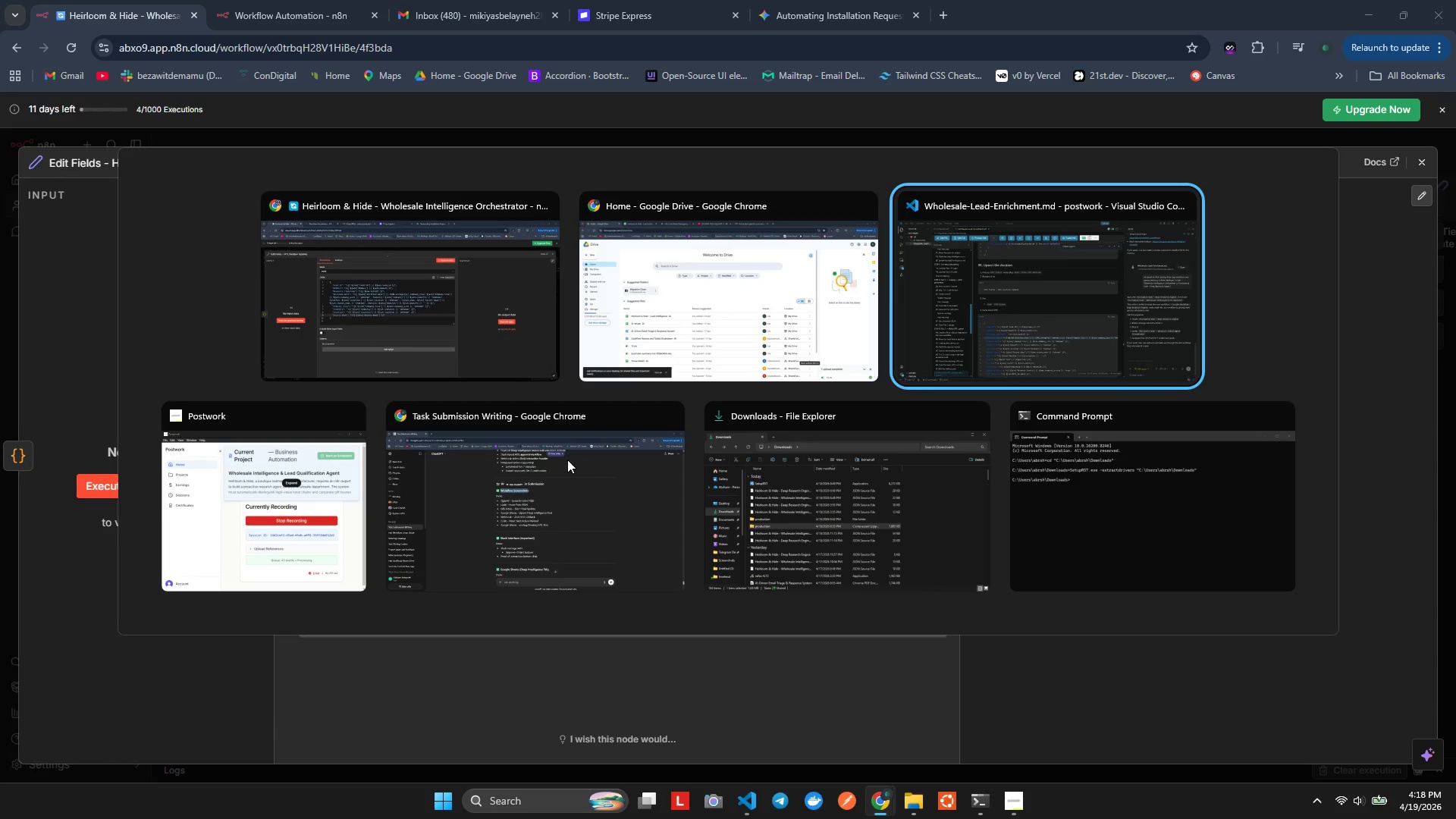 
key(Alt+ArrowRight)